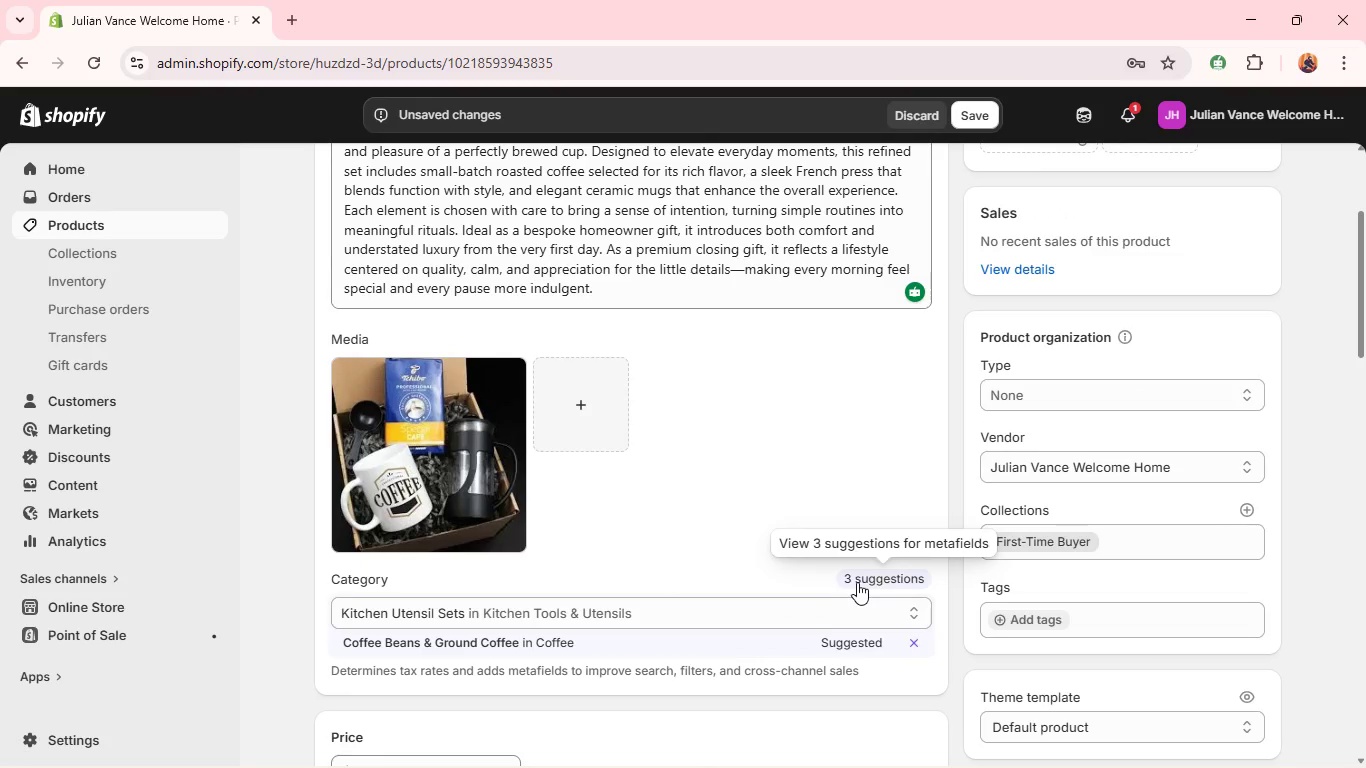 
wait(11.75)
 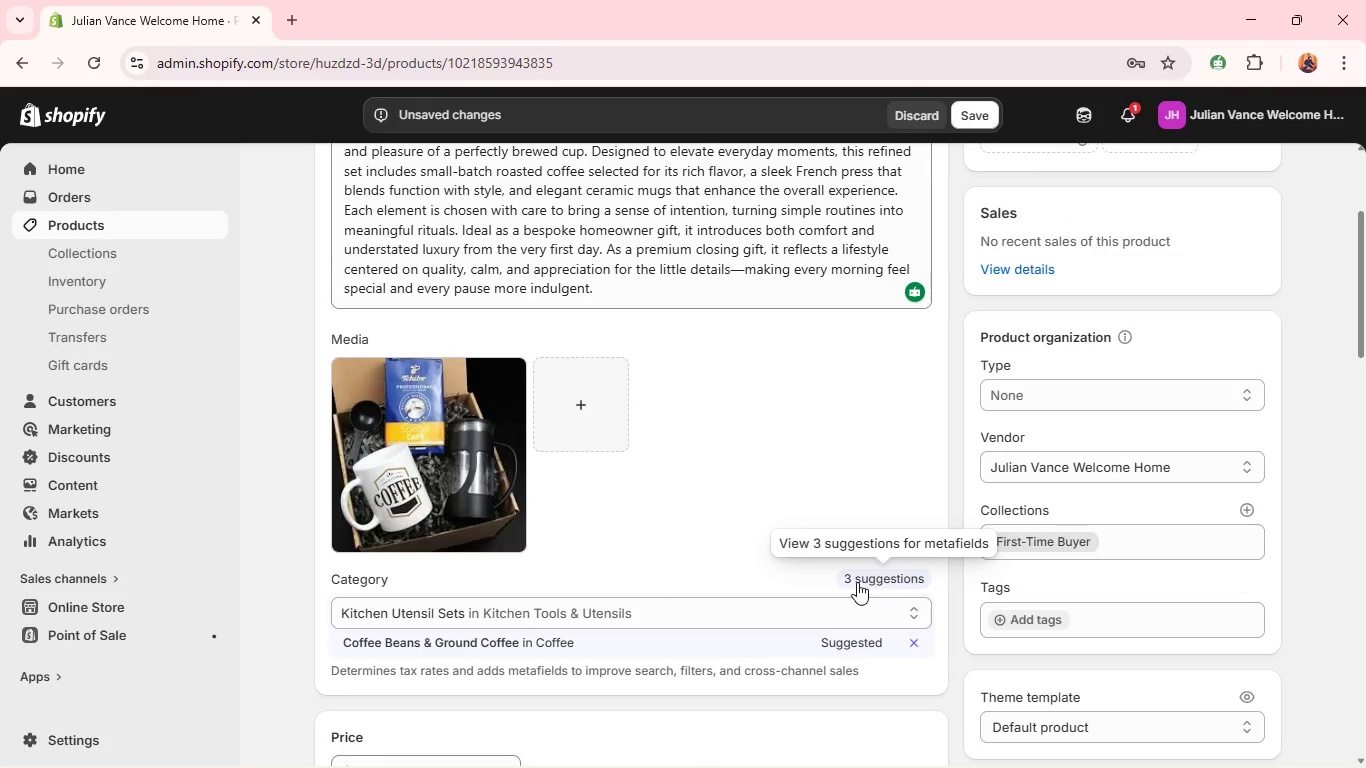 
left_click([1047, 245])
 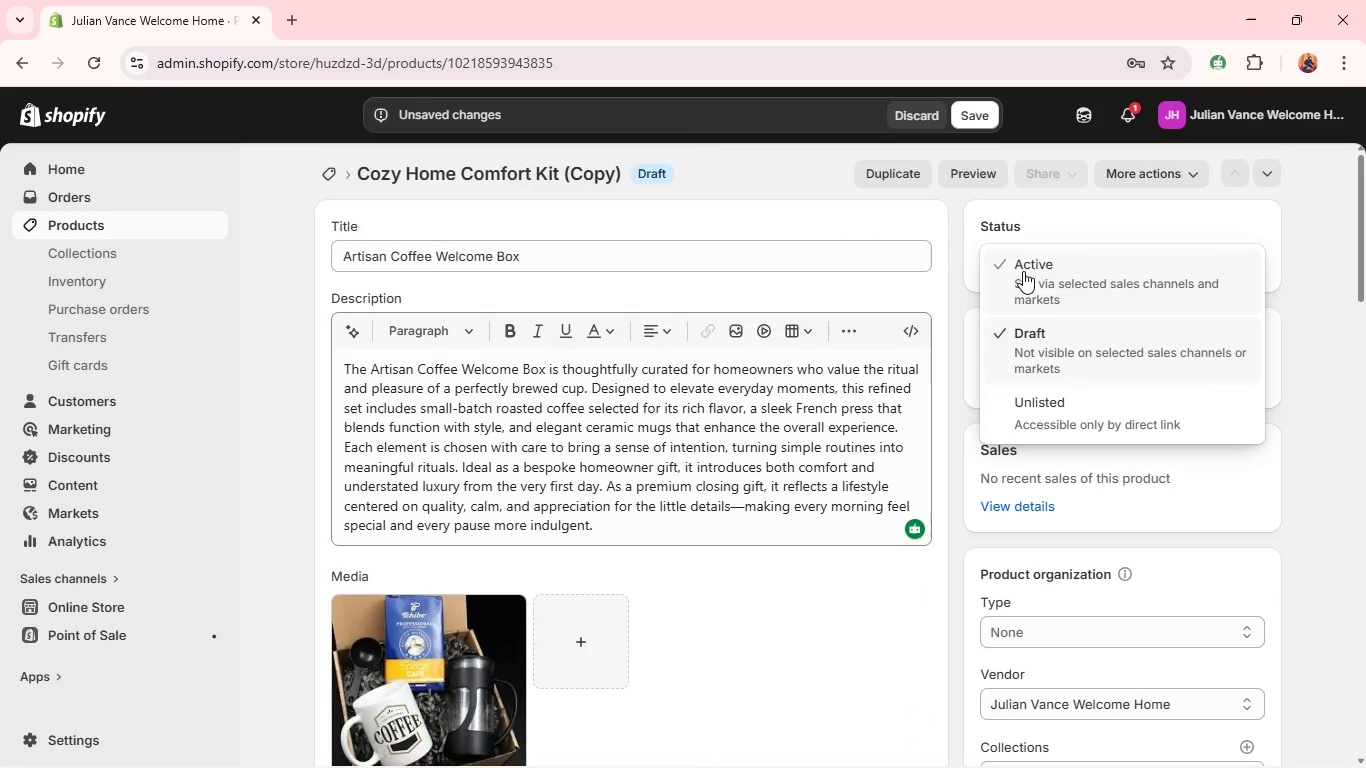 
left_click([1023, 271])
 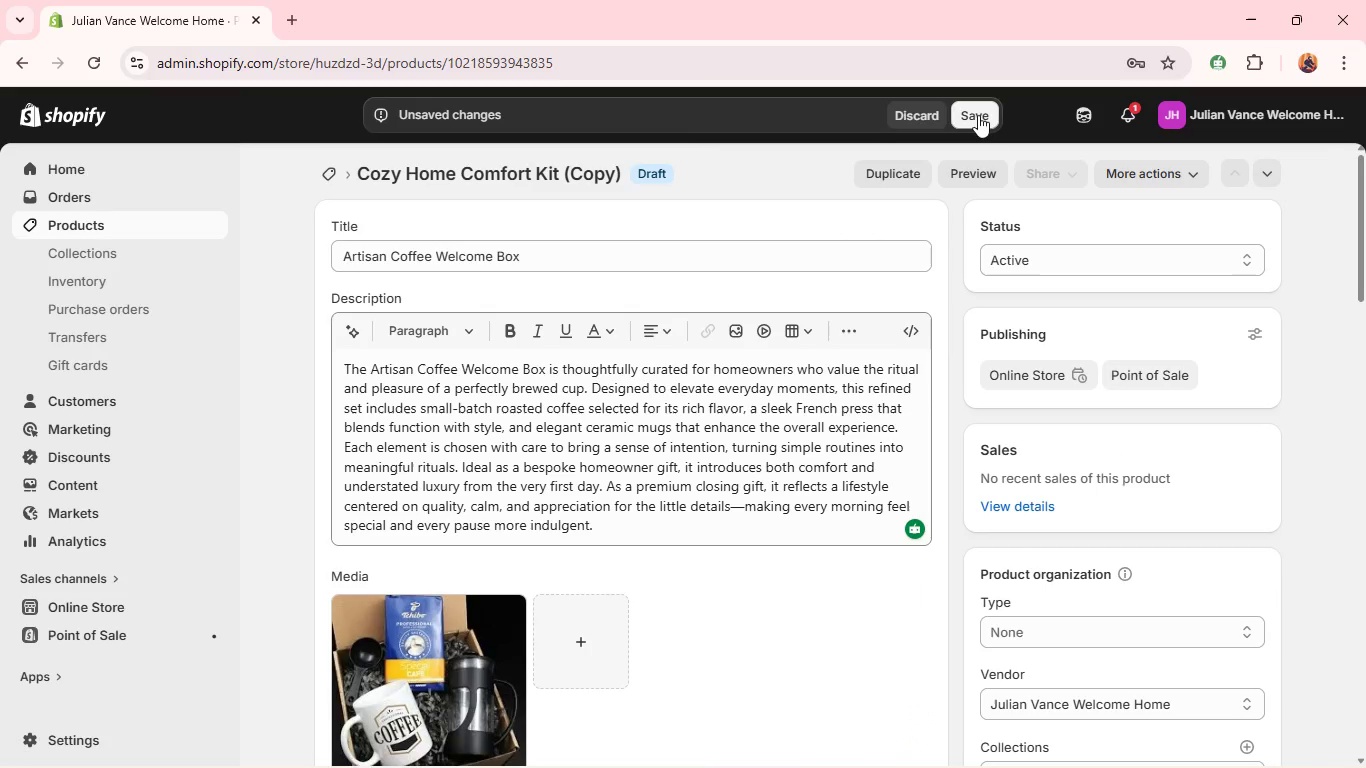 
left_click([978, 113])
 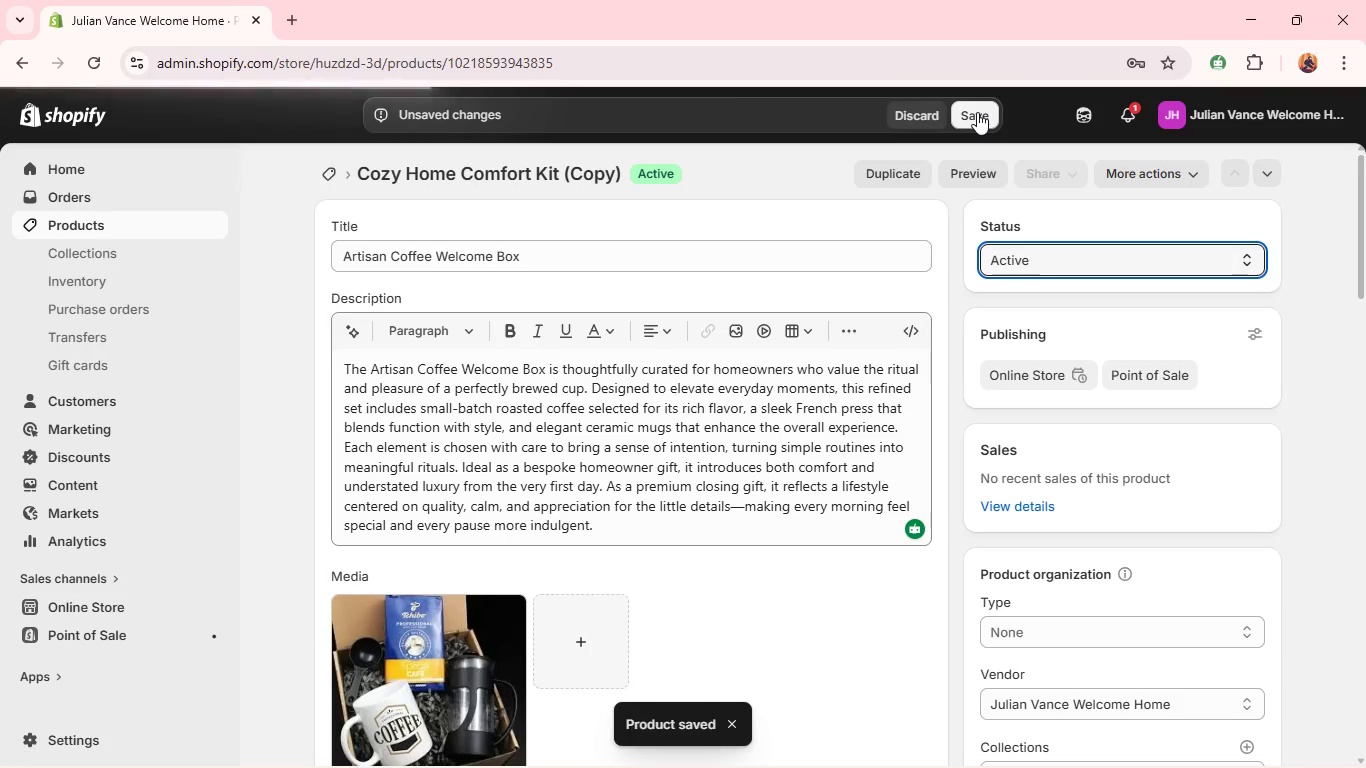 
wait(14.47)
 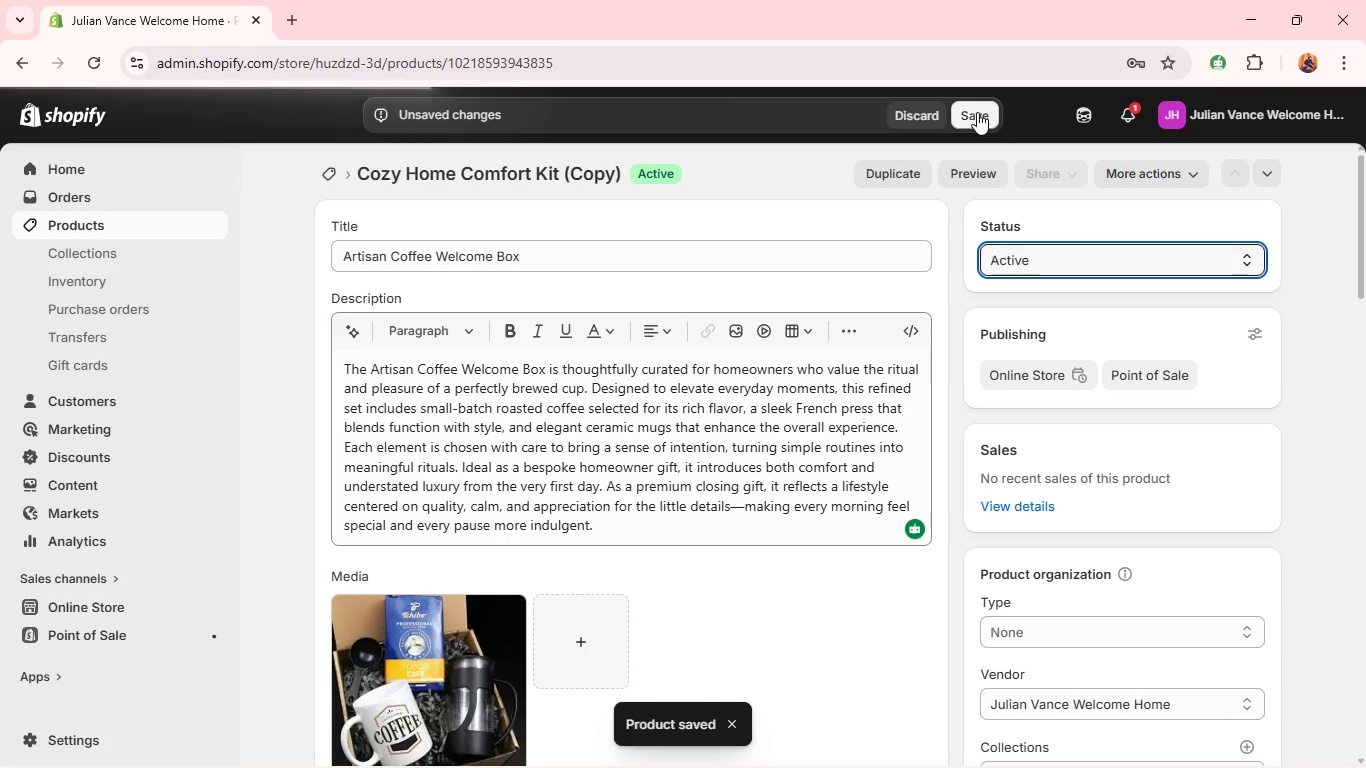 
left_click([335, 188])
 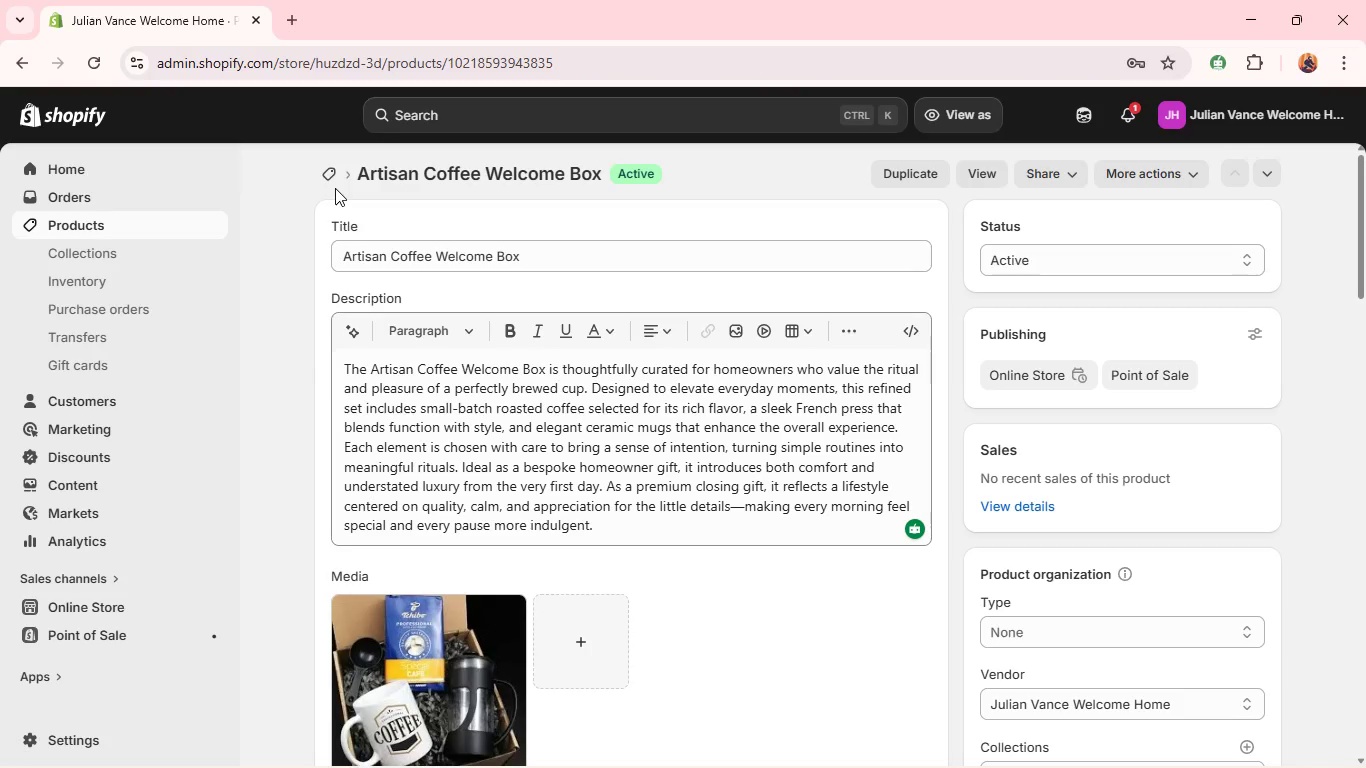 
left_click([333, 178])
 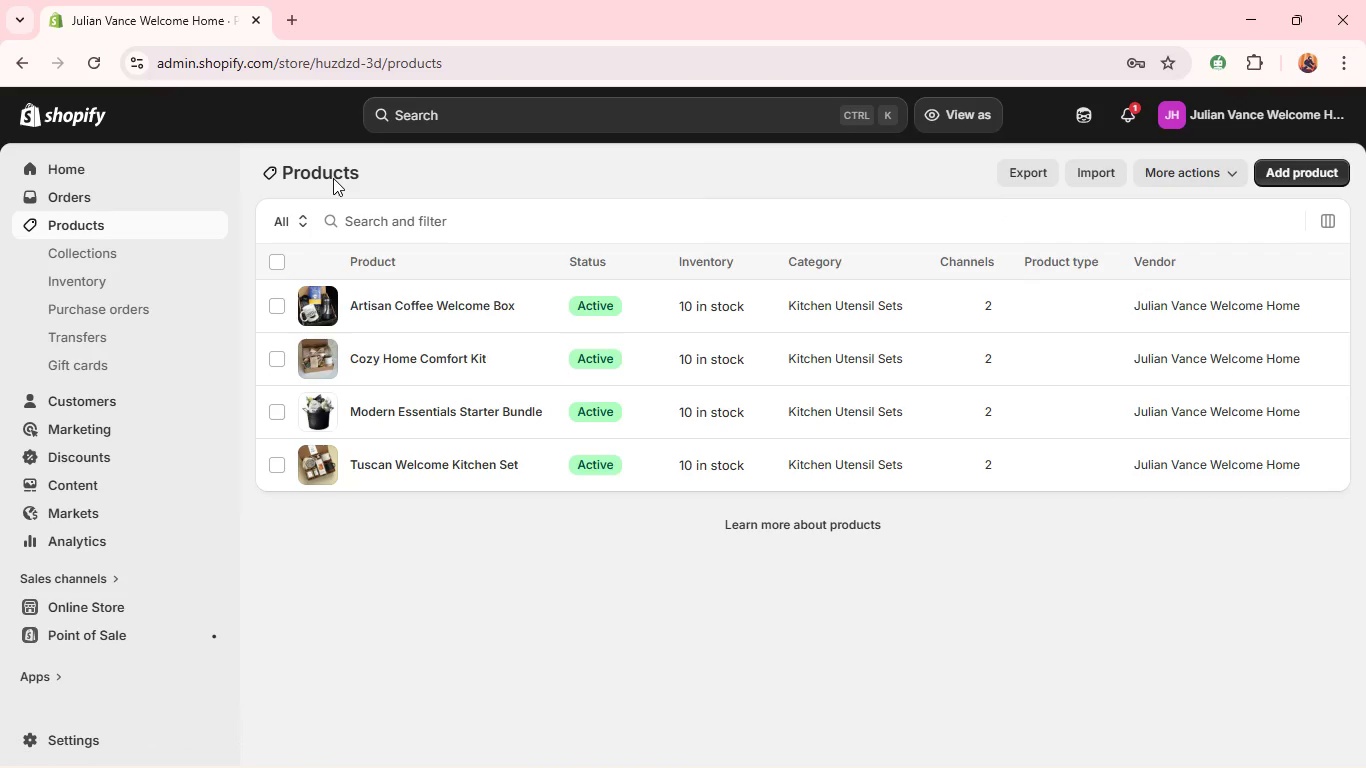 
wait(5.83)
 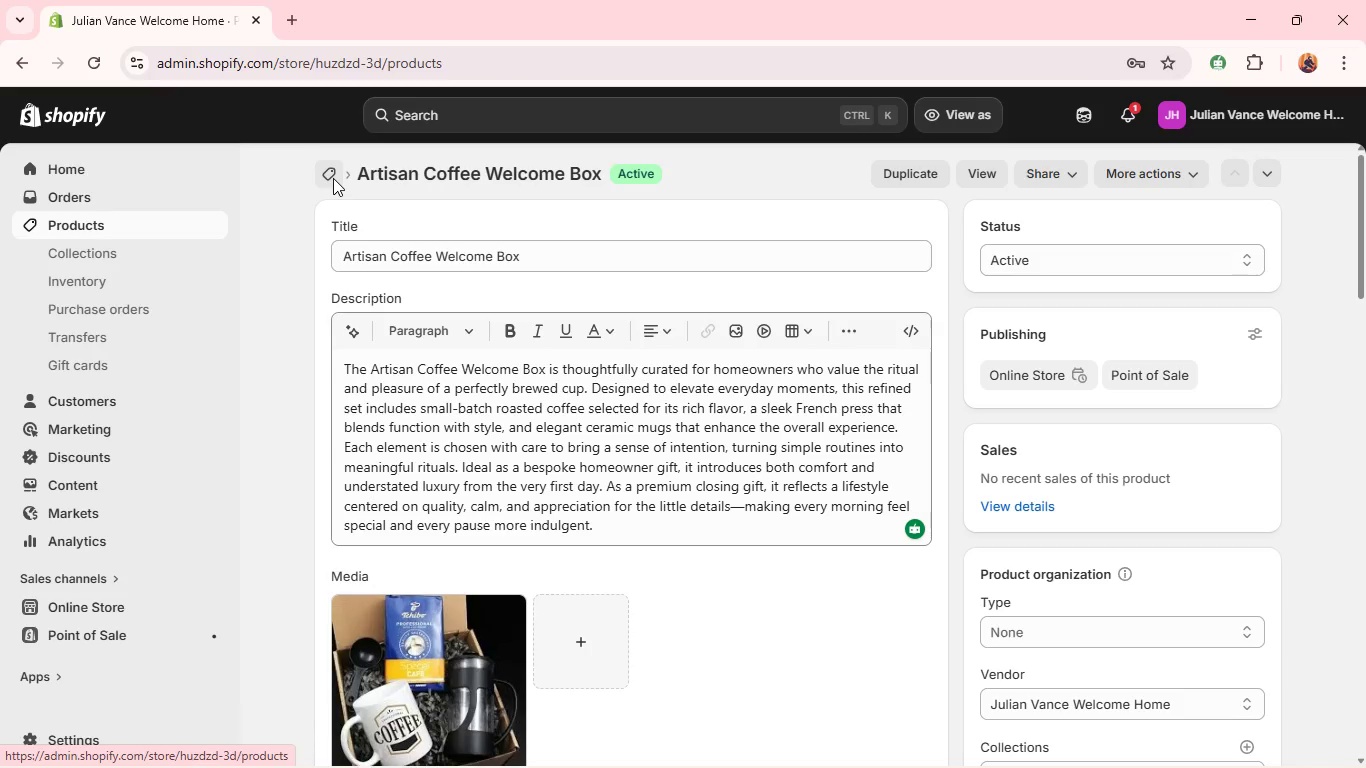 
left_click([377, 304])
 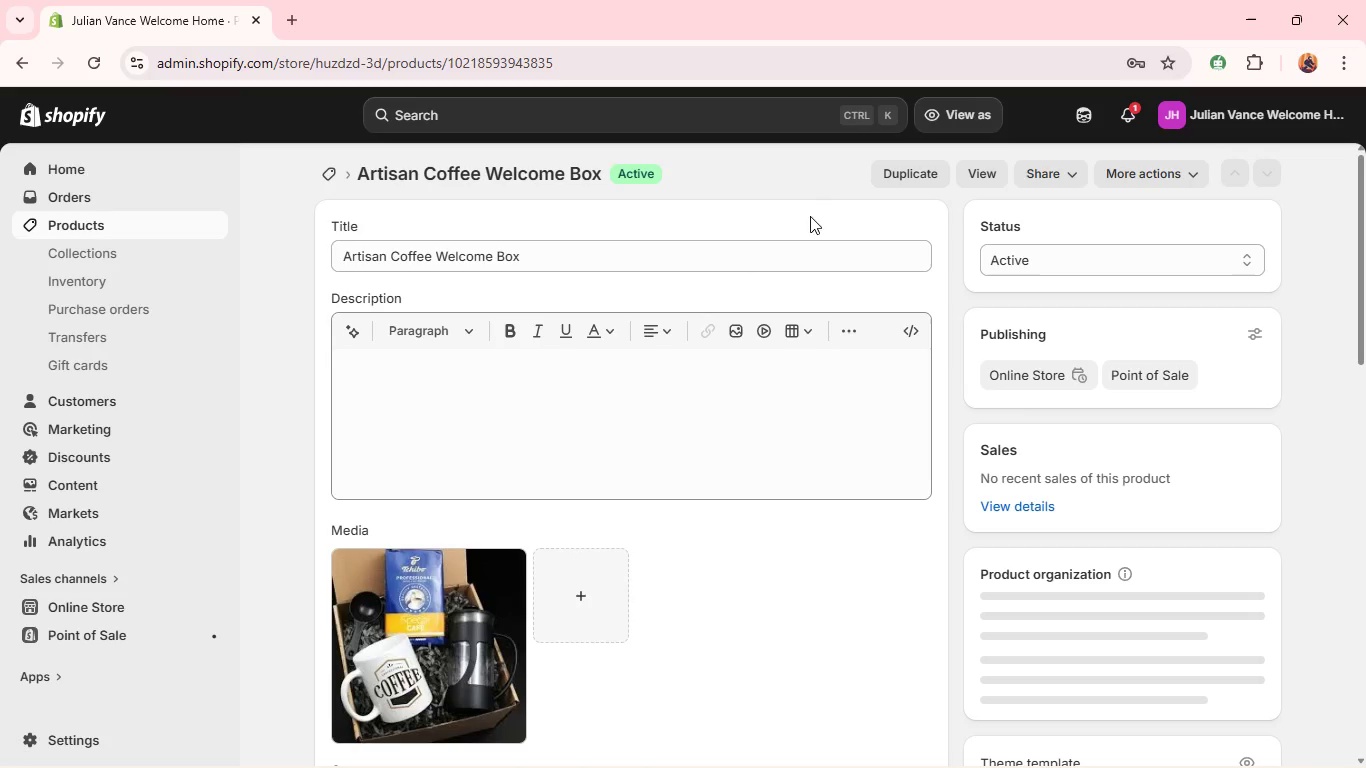 
left_click([892, 180])
 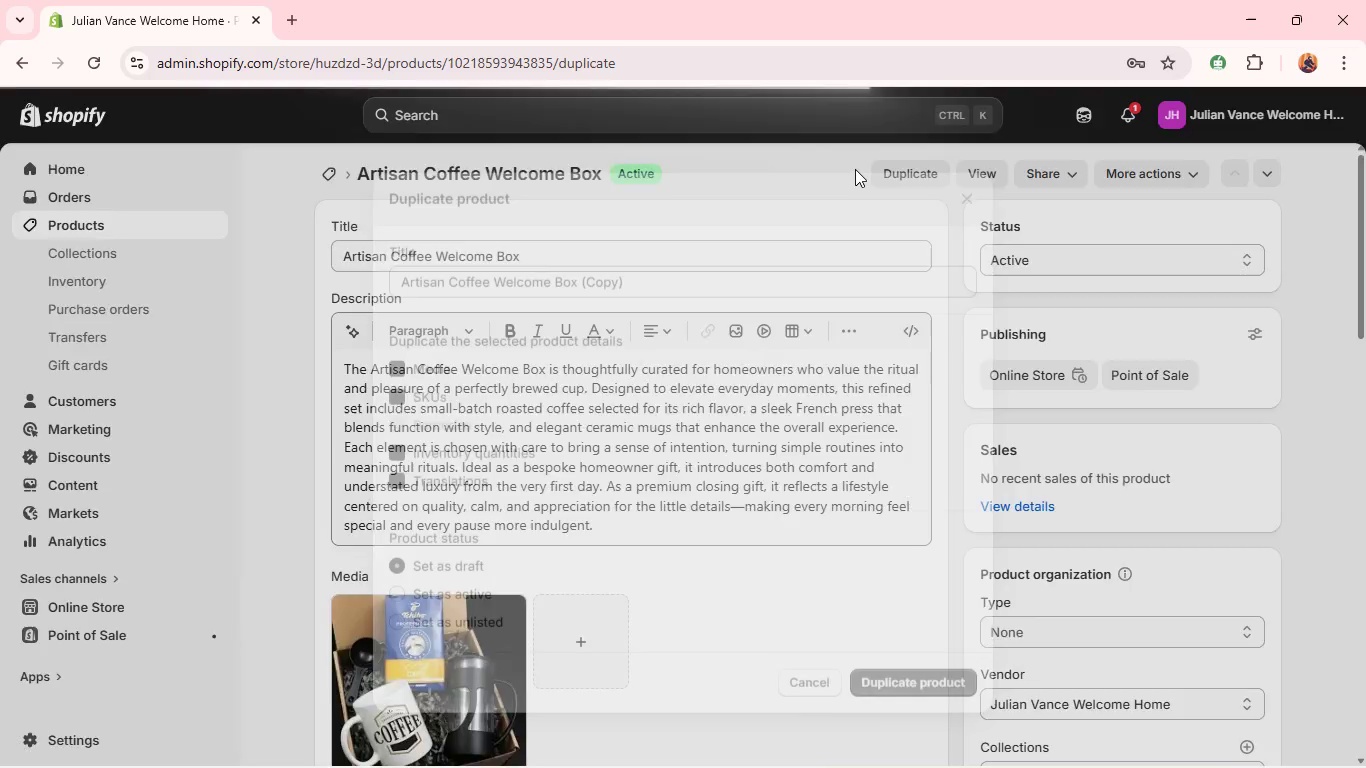 
wait(6.72)
 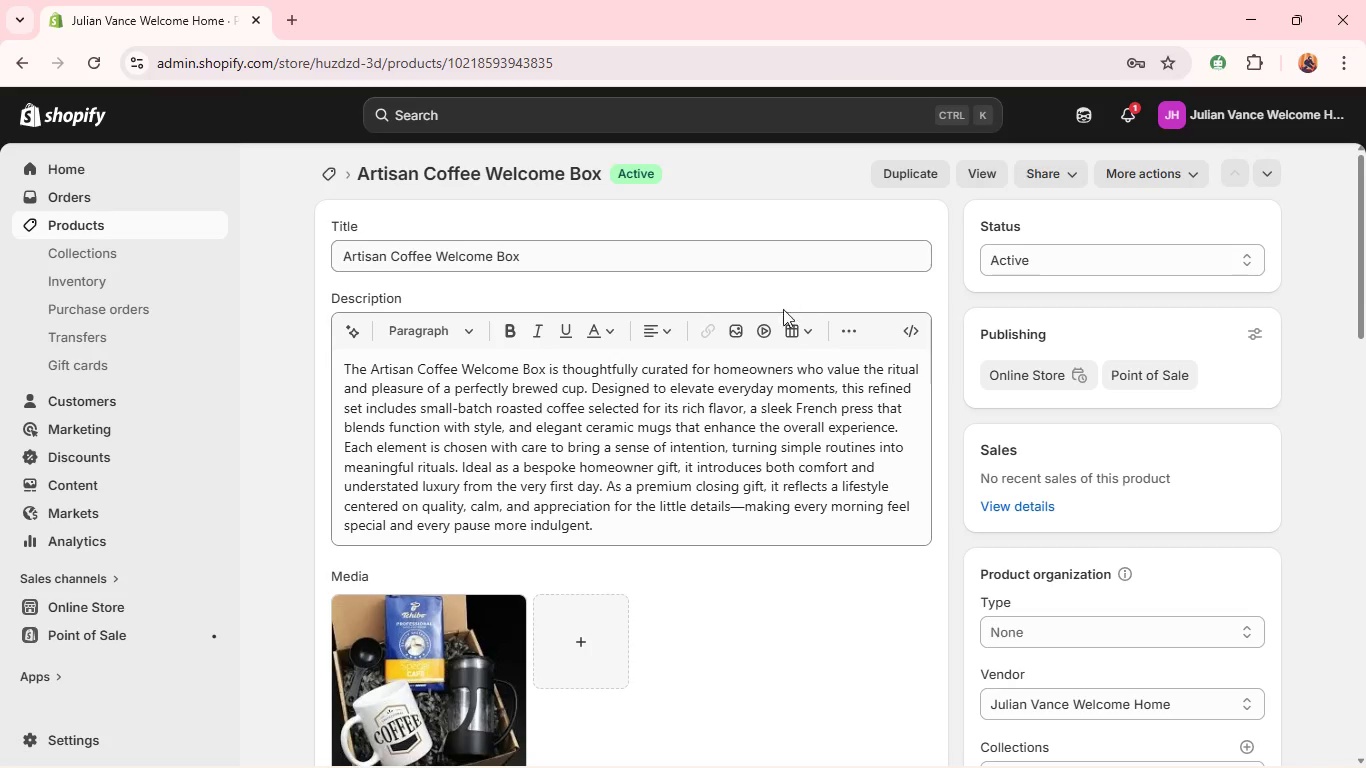 
left_click([882, 670])
 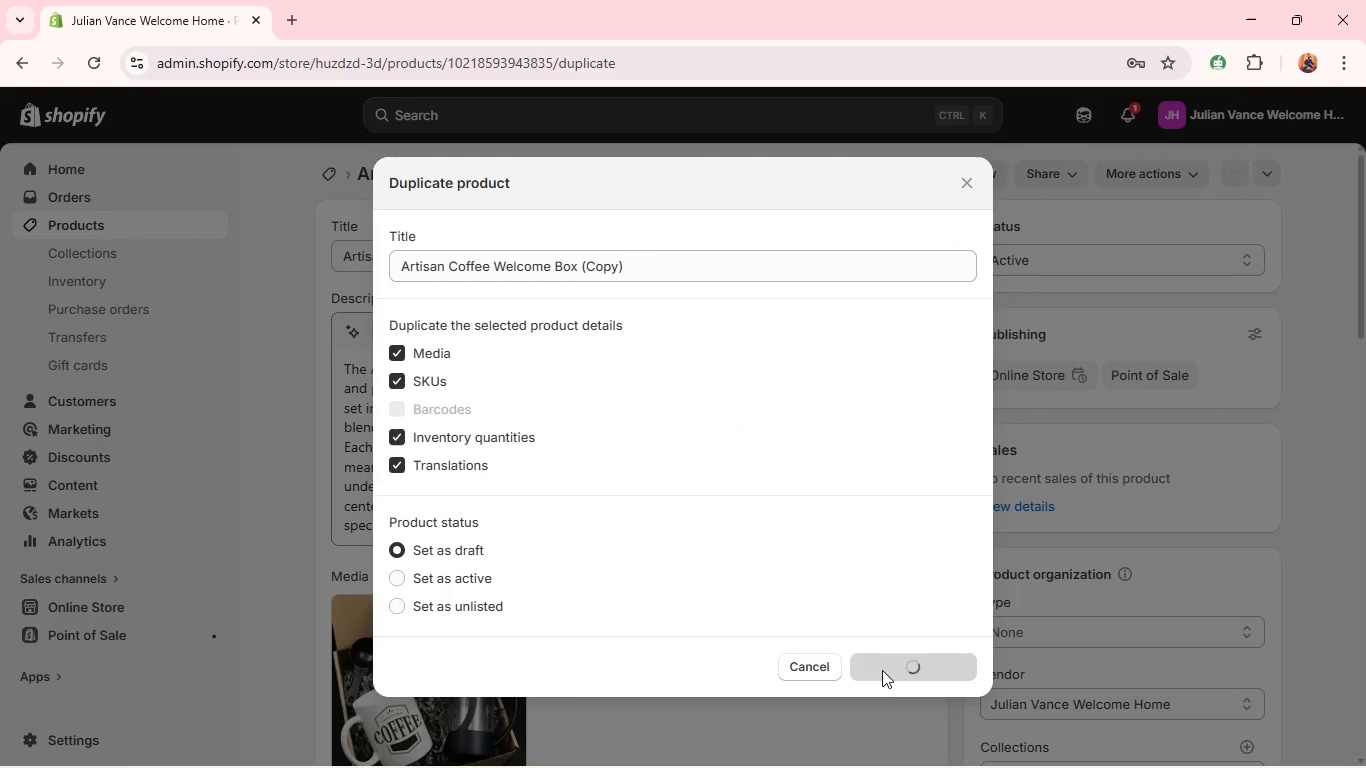 
key(Alt+AltLeft)
 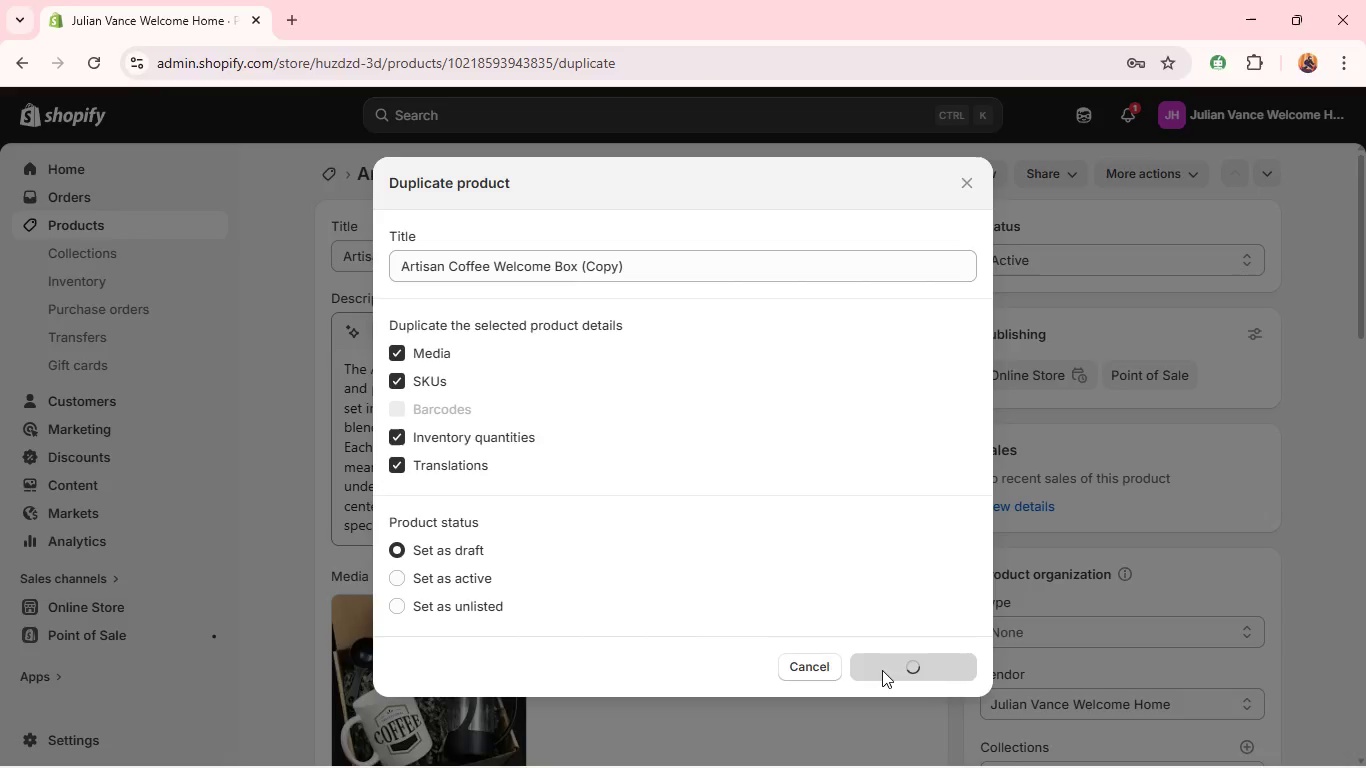 
key(Alt+Tab)
 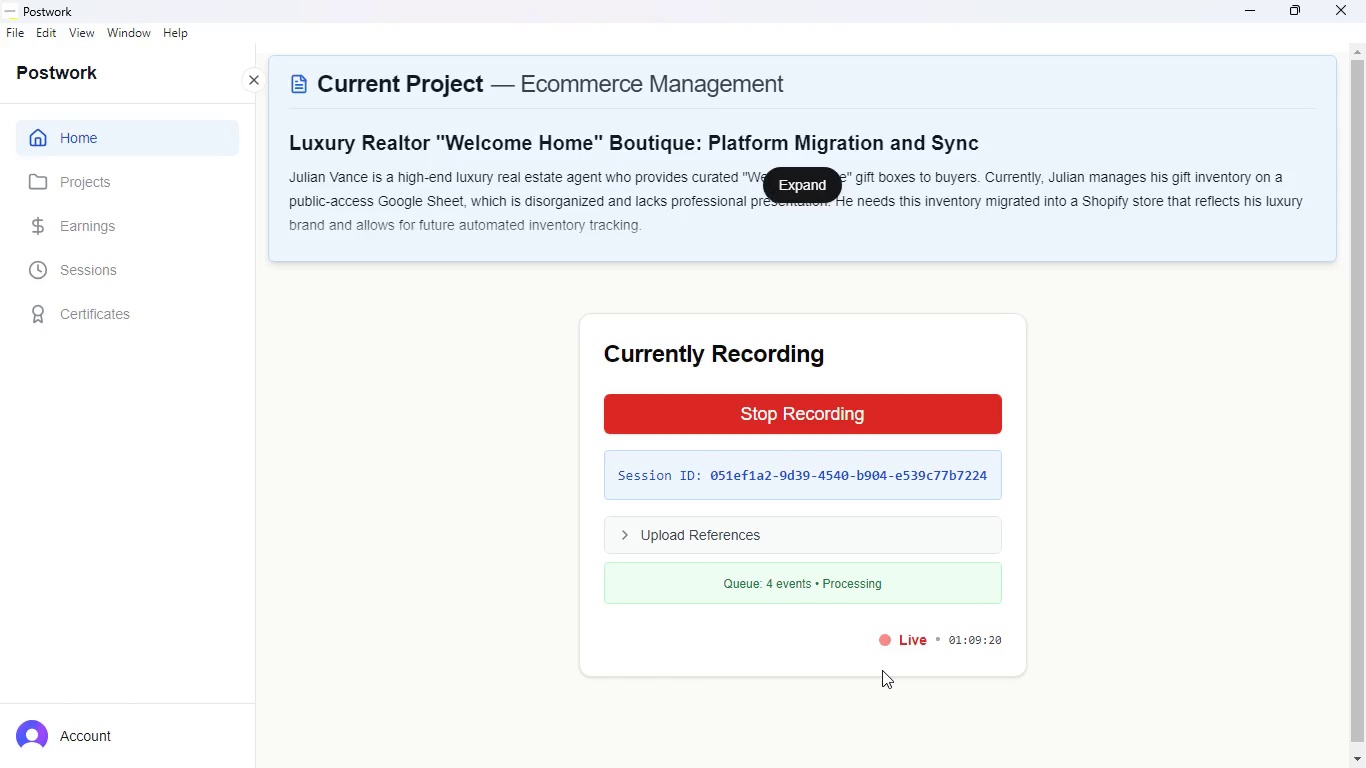 
key(Alt+AltLeft)
 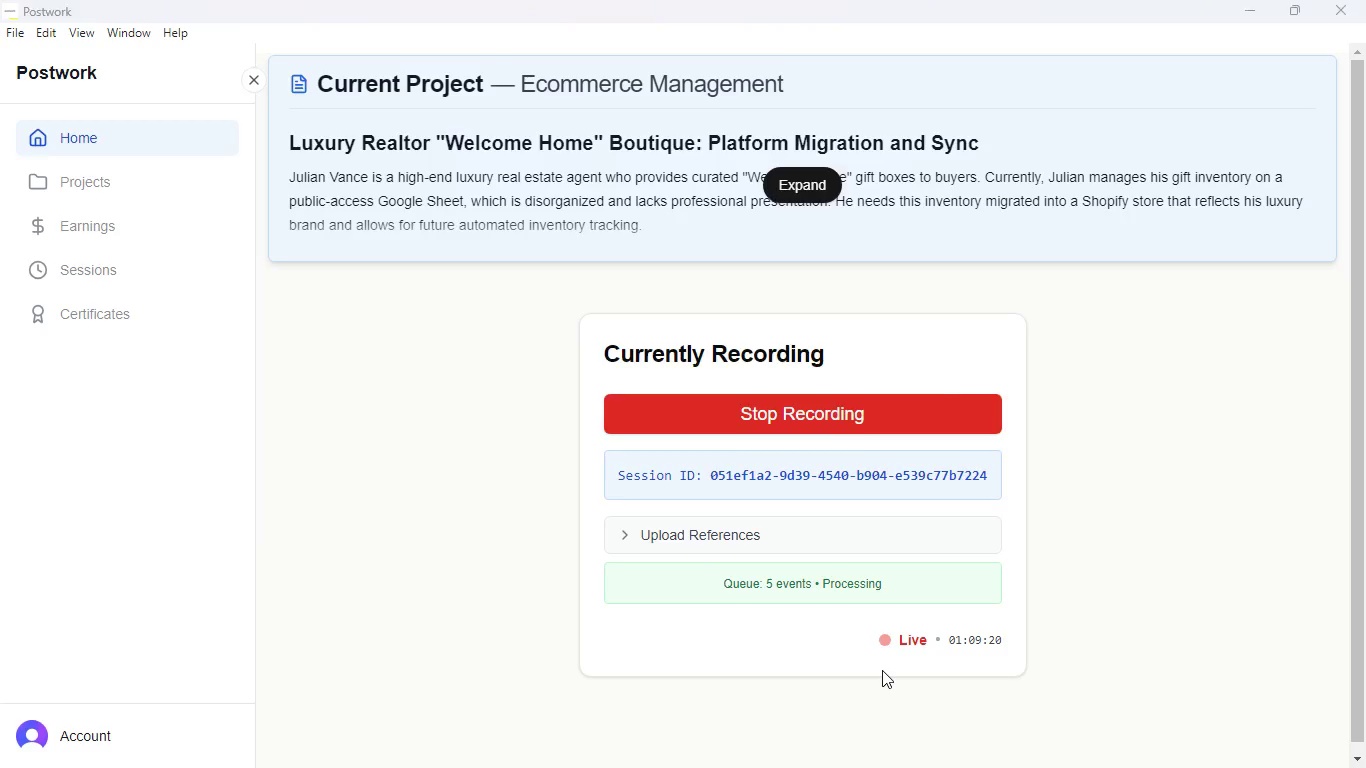 
key(Alt+Tab)
 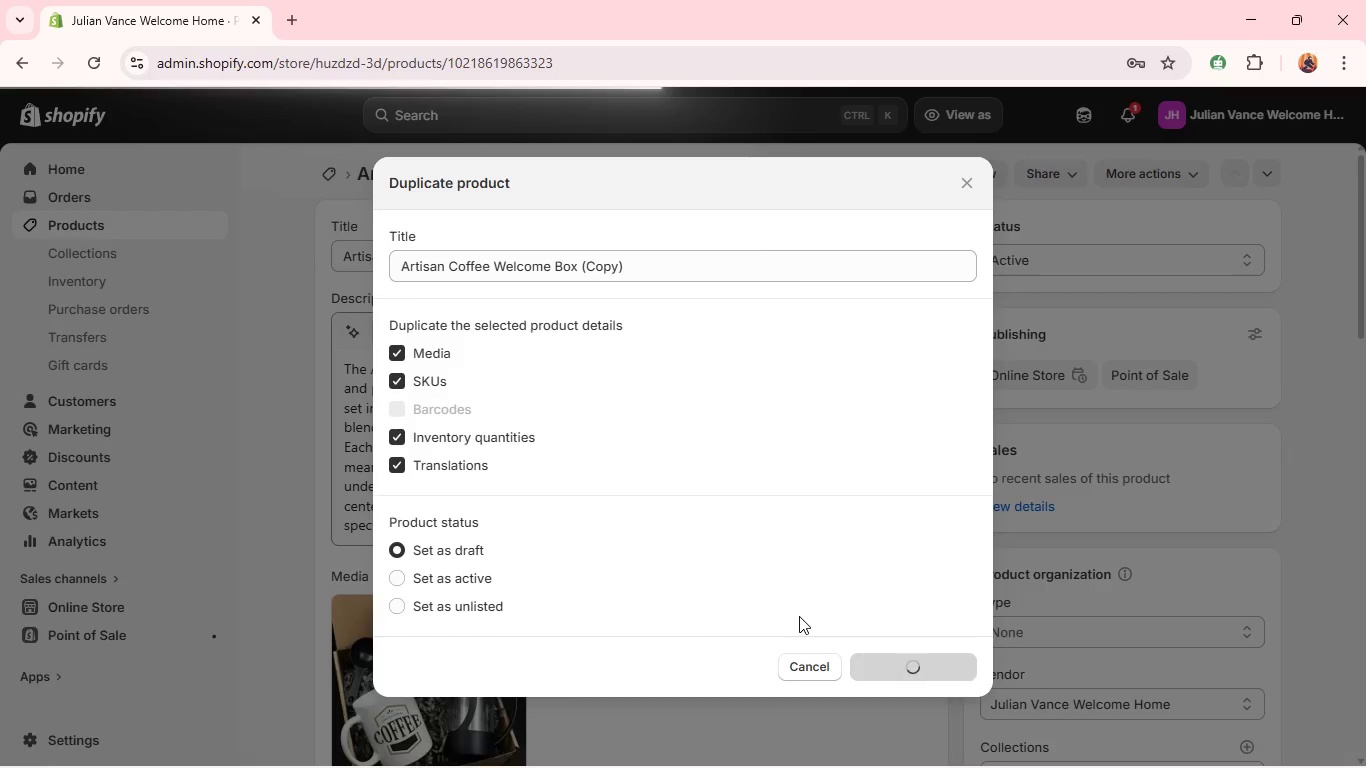 
wait(9.8)
 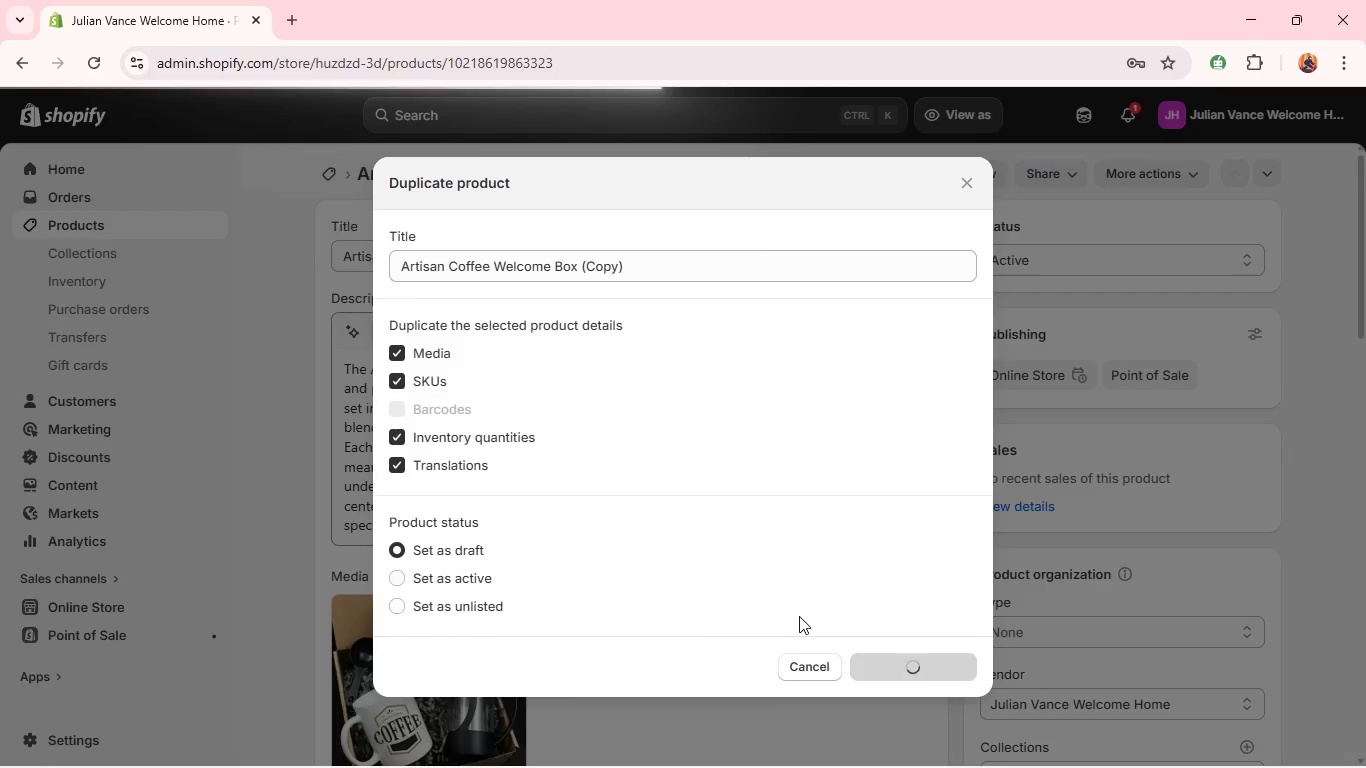 
double_click([658, 252])
 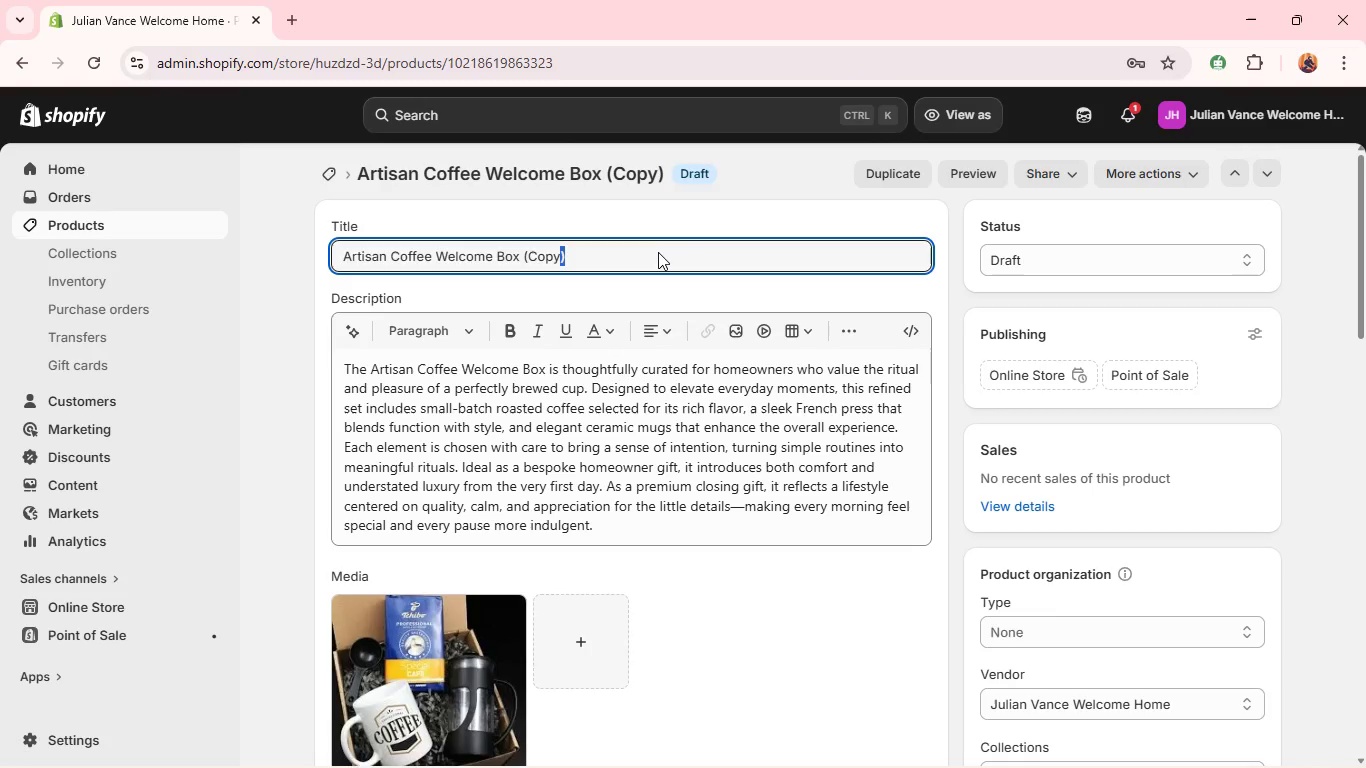 
triple_click([658, 252])
 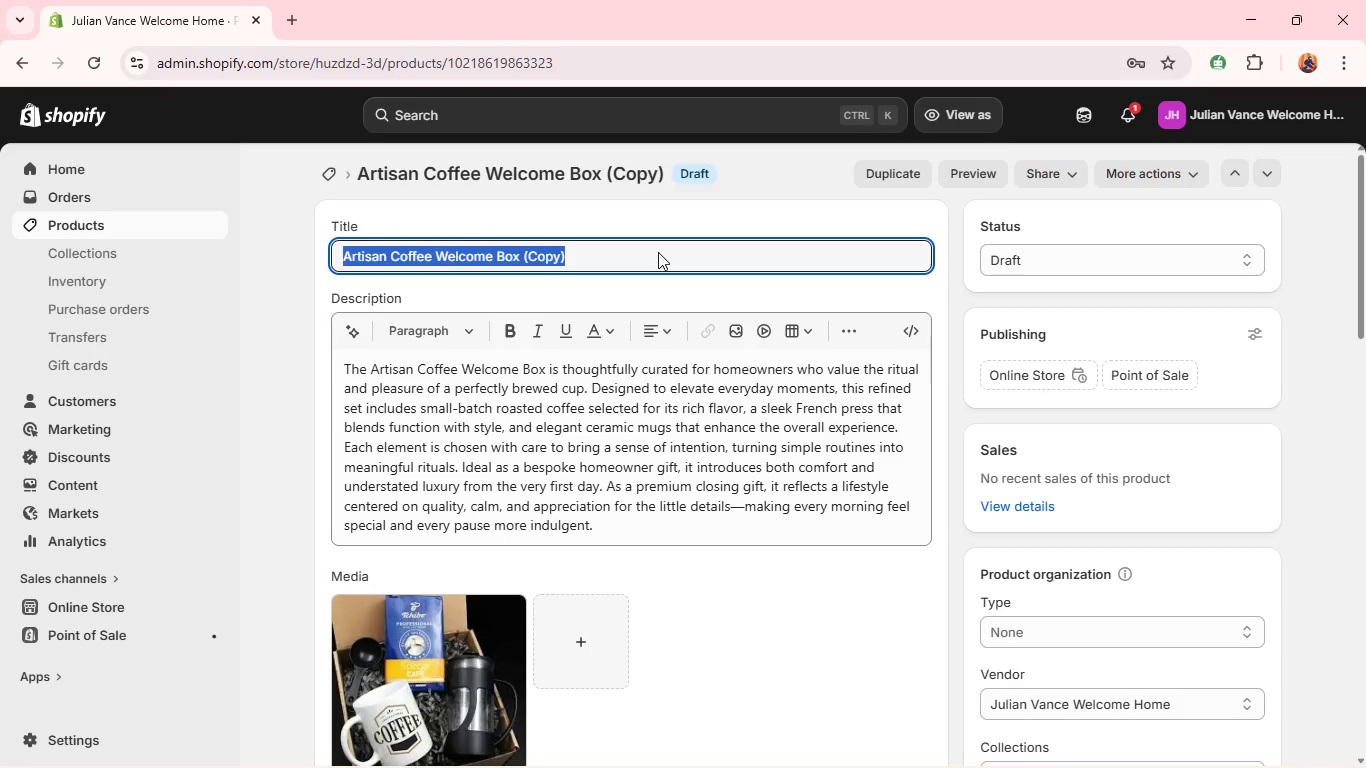 
key(PrintScreen)
 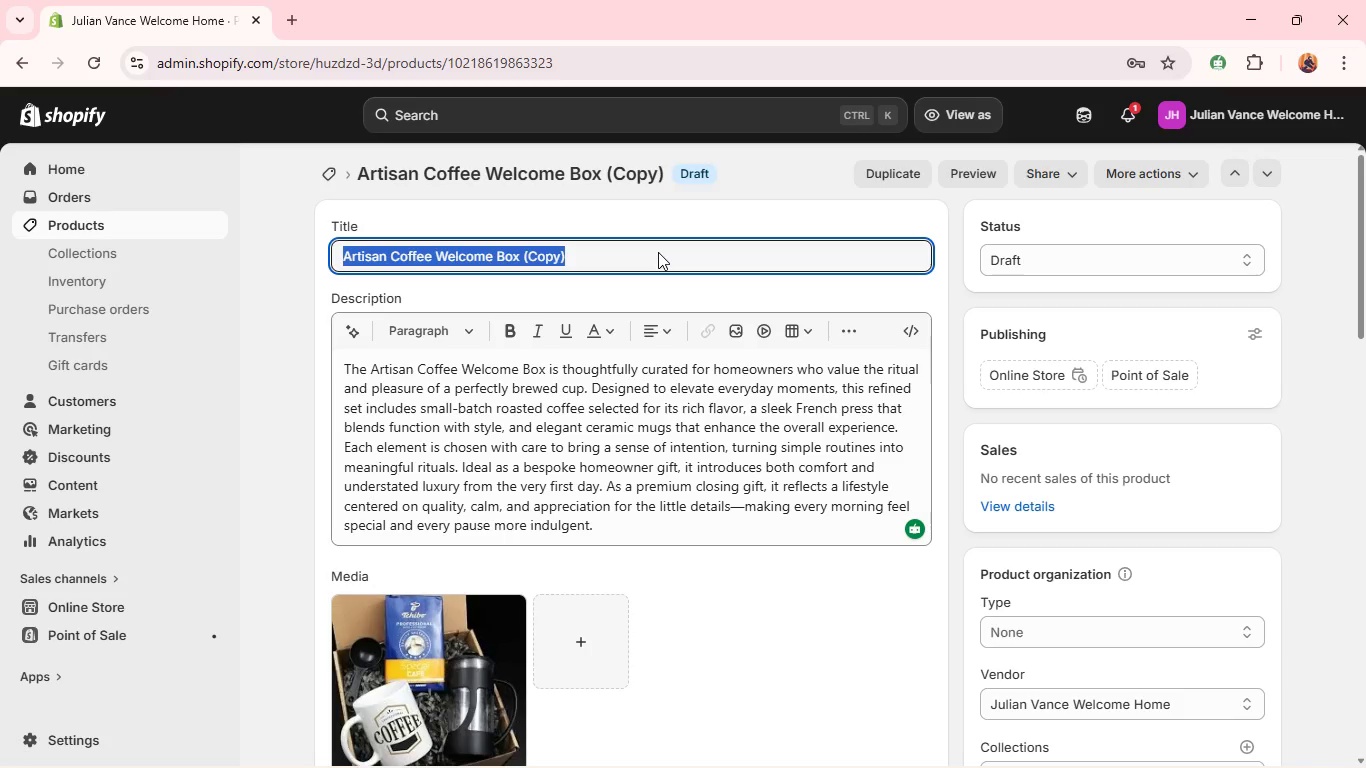 
key(Backspace)
 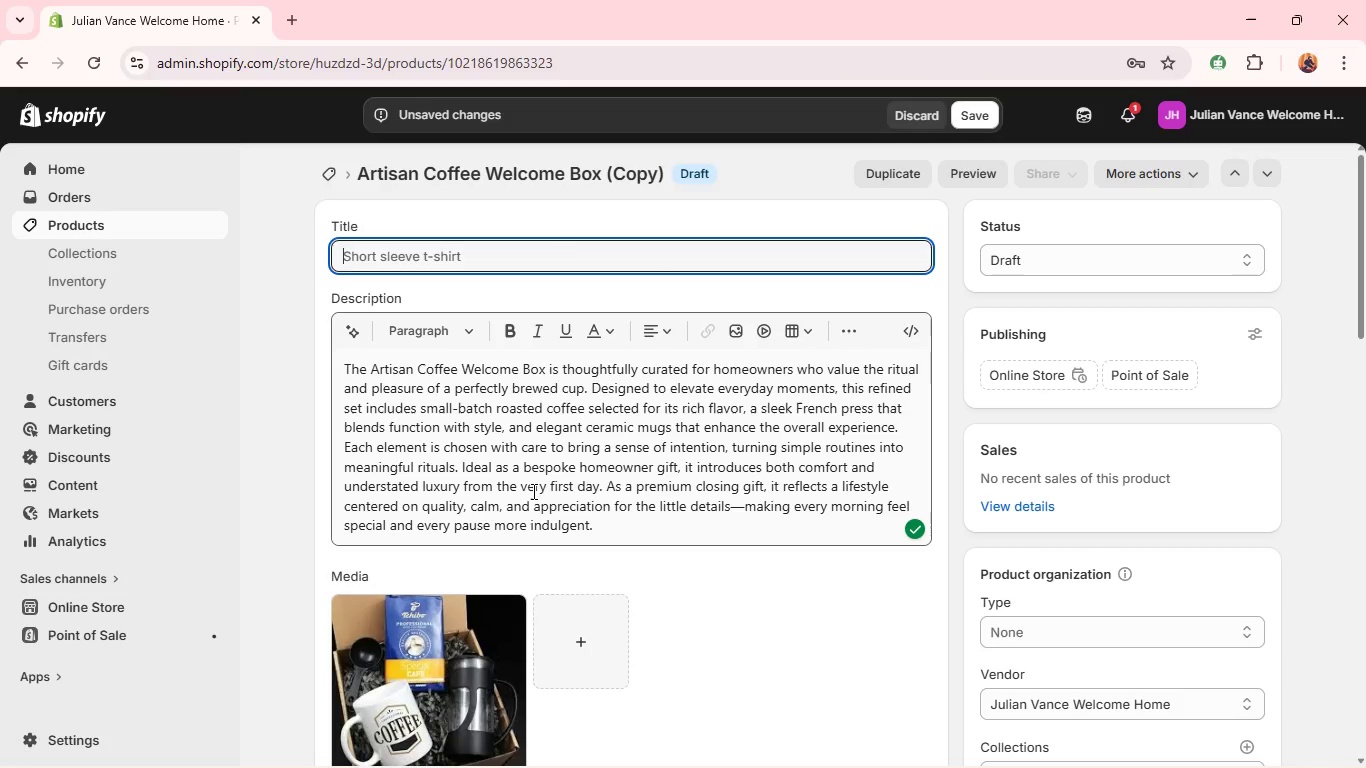 
double_click([532, 491])
 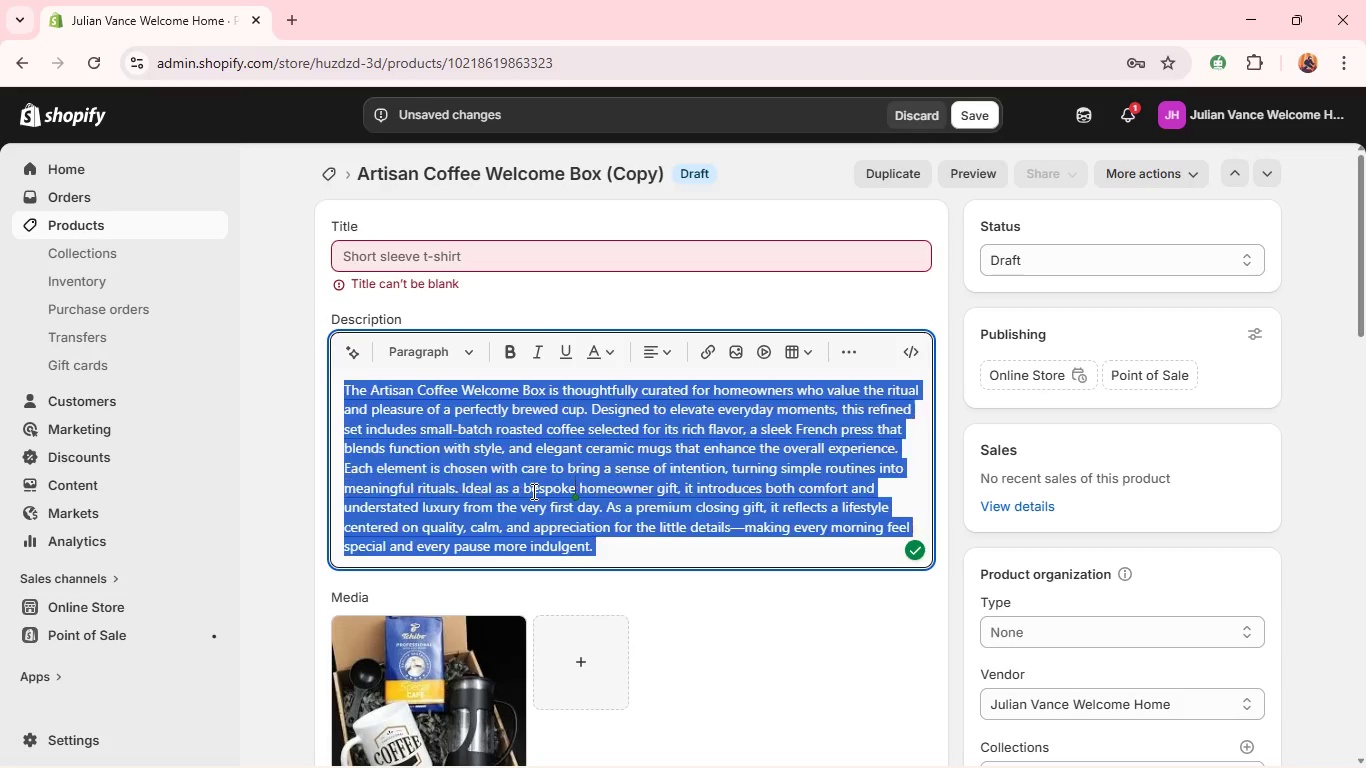 
triple_click([532, 491])
 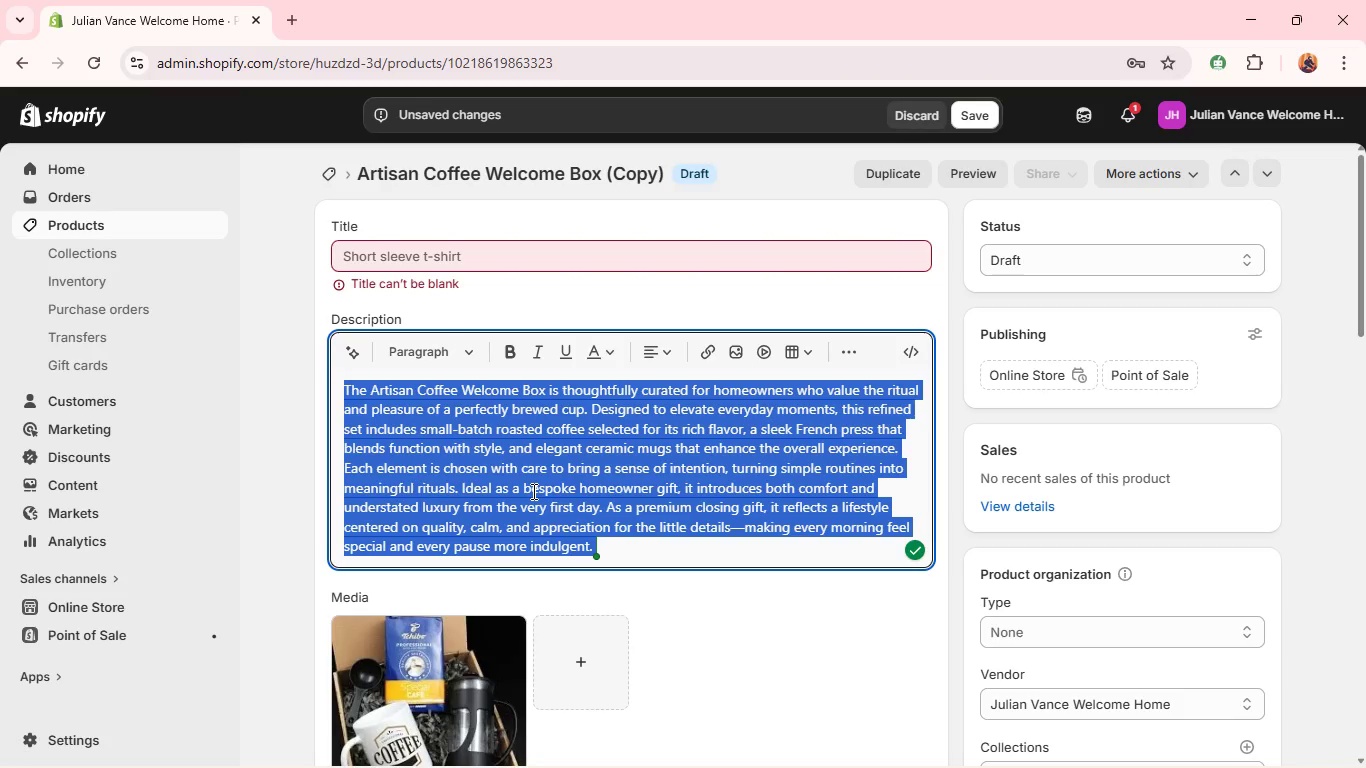 
triple_click([532, 491])
 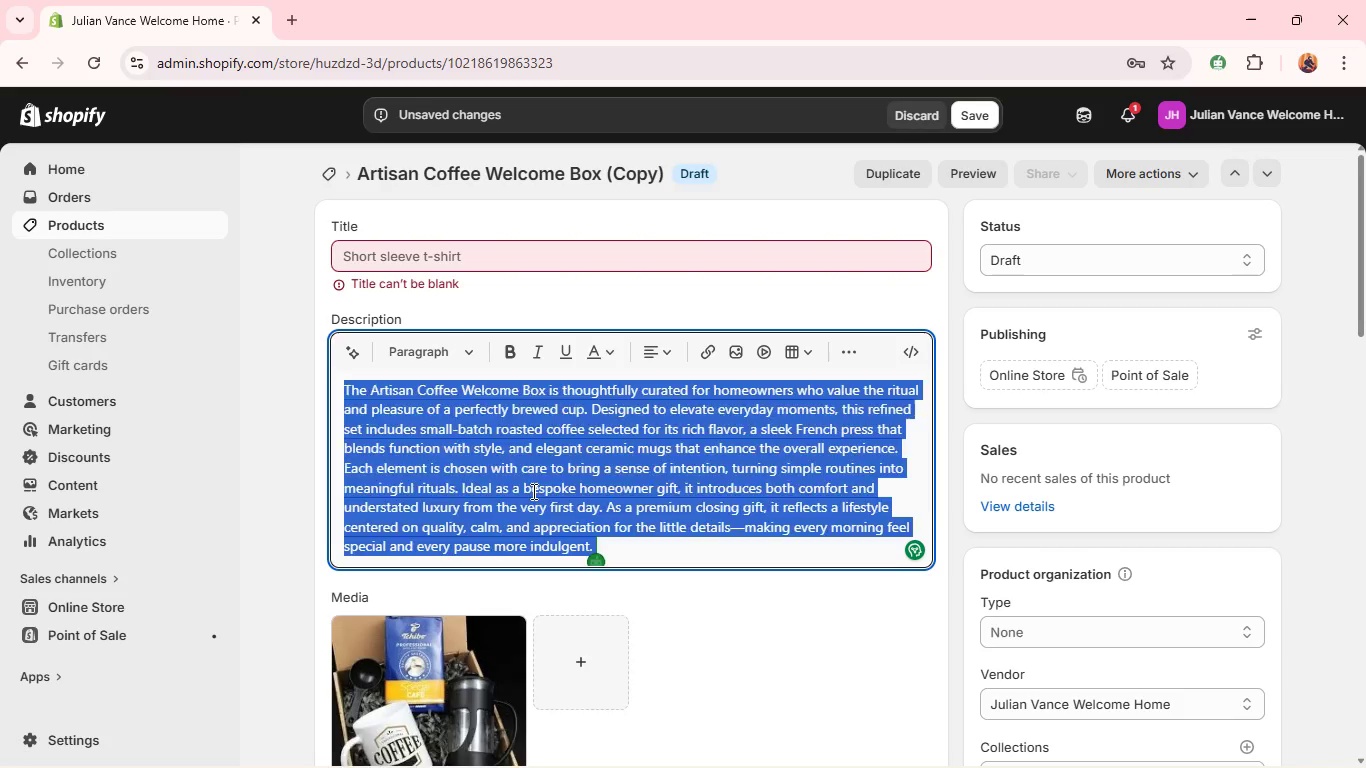 
key(Backspace)
 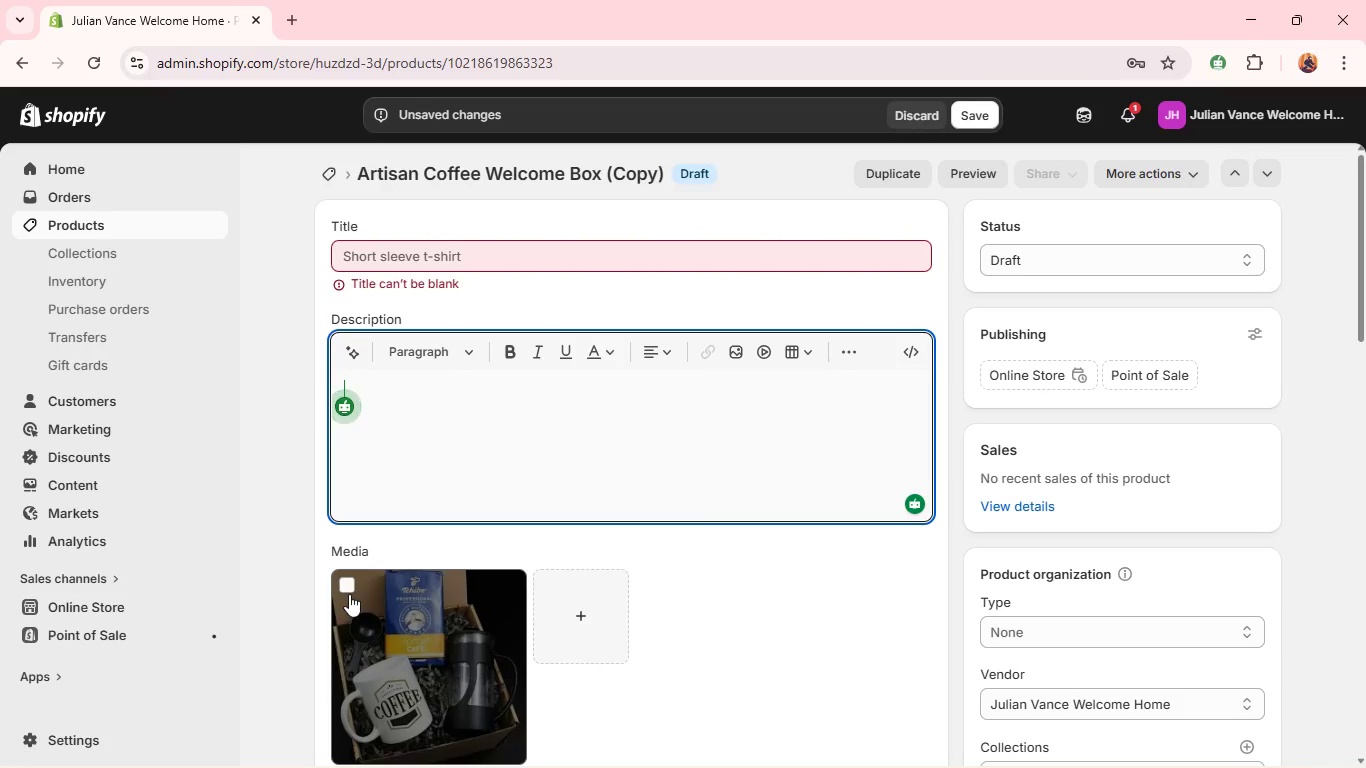 
left_click([347, 590])
 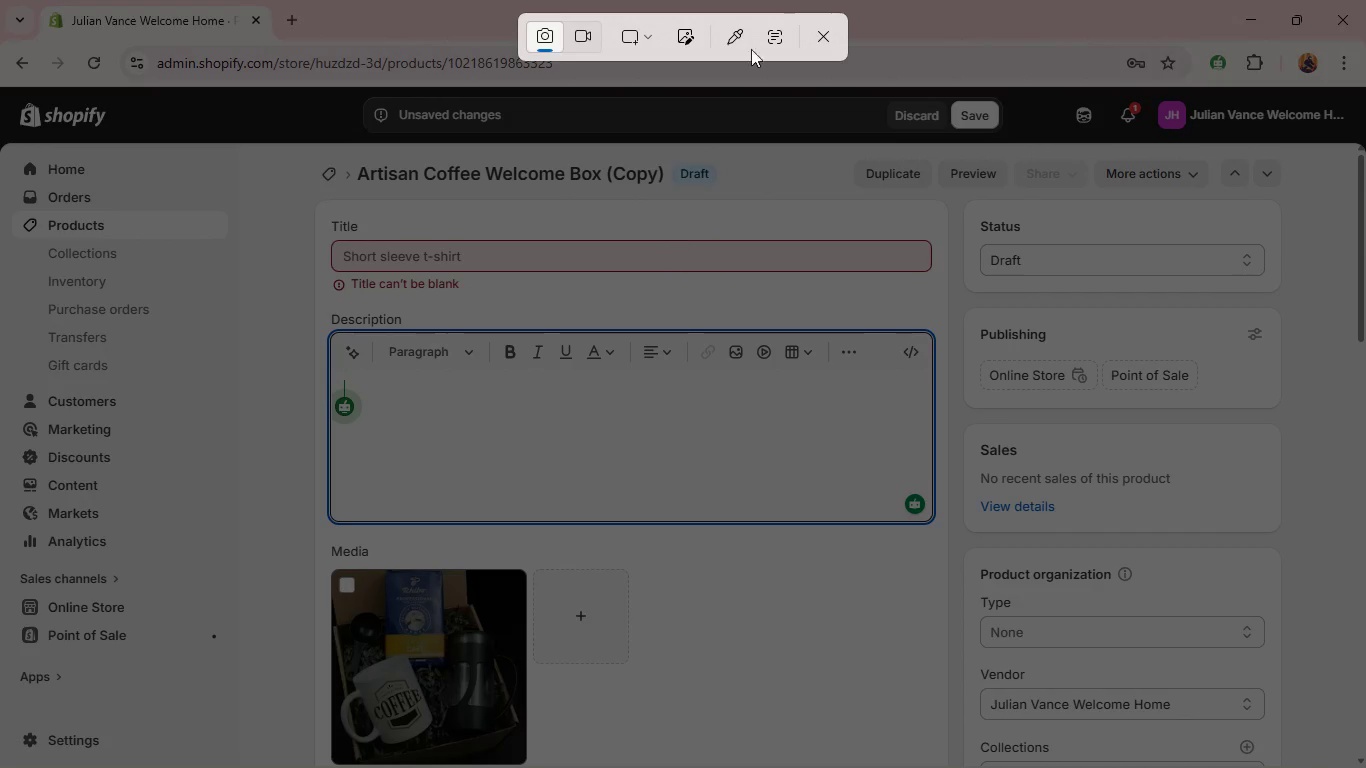 
left_click([823, 44])
 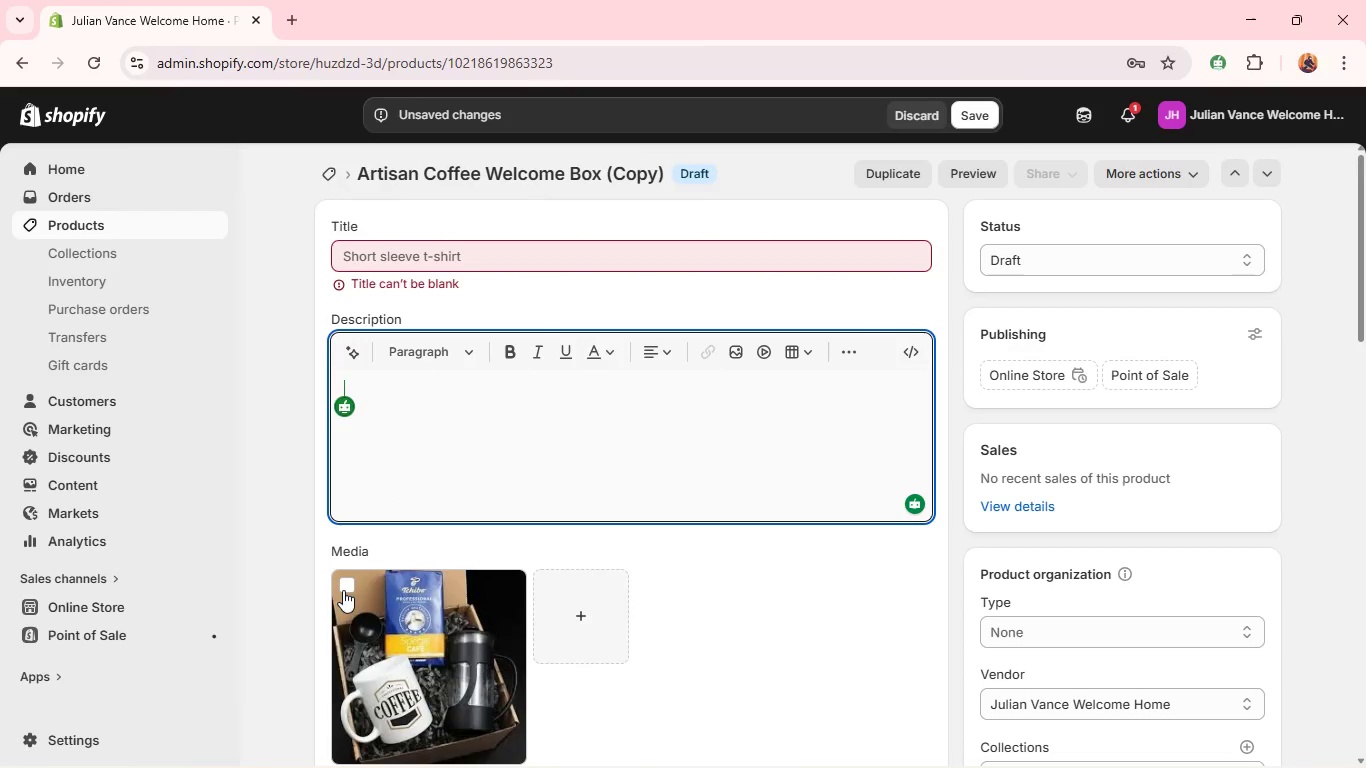 
left_click([343, 587])
 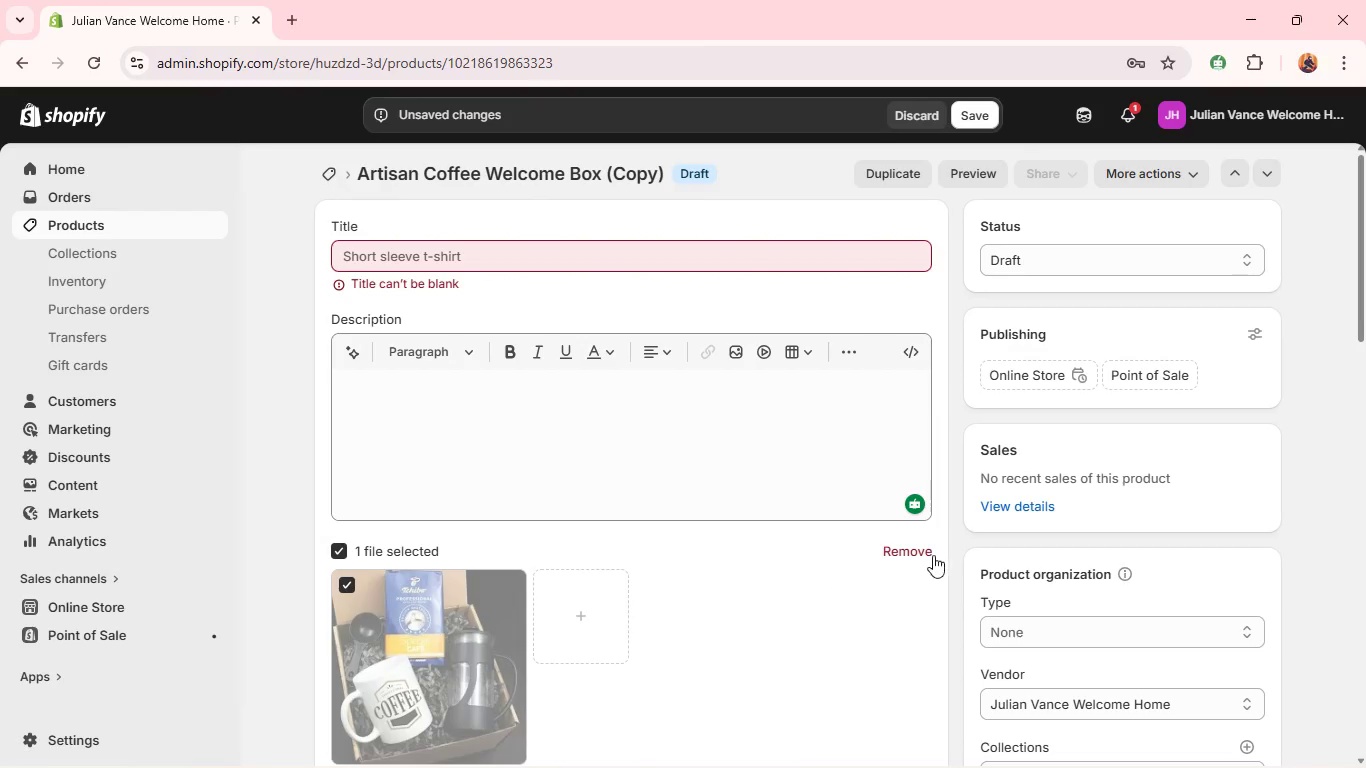 
left_click([927, 555])
 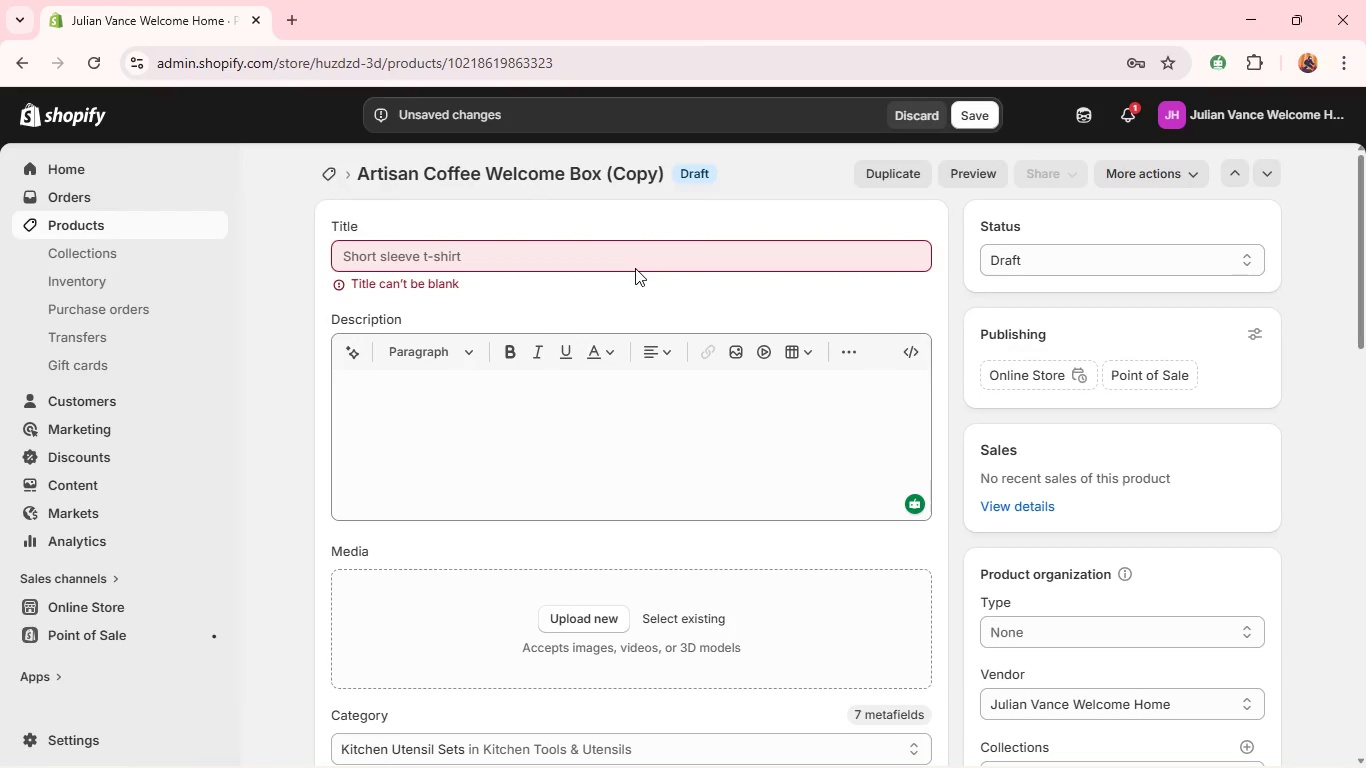 
left_click([629, 259])
 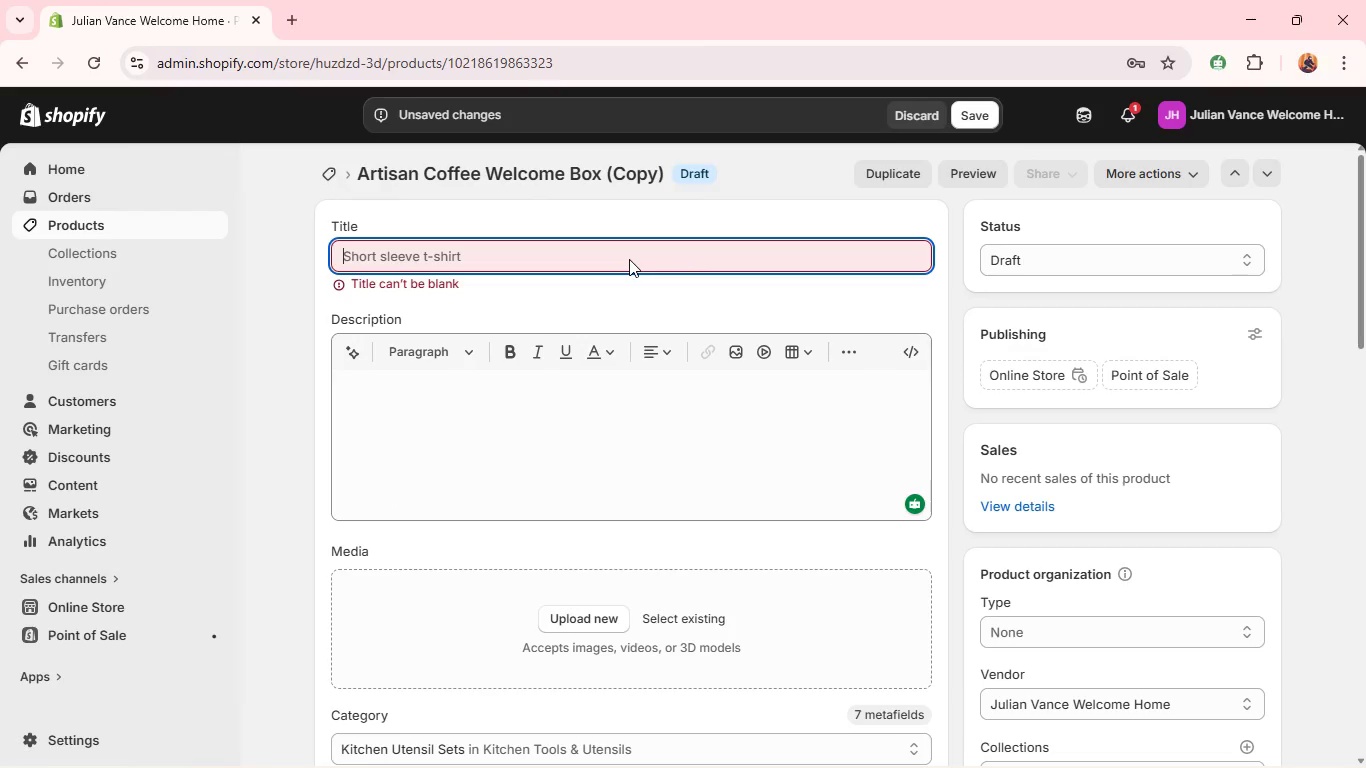 
type(Freh )
key(Backspace)
key(Backspace)
type(sh Start Home Spa Set)
 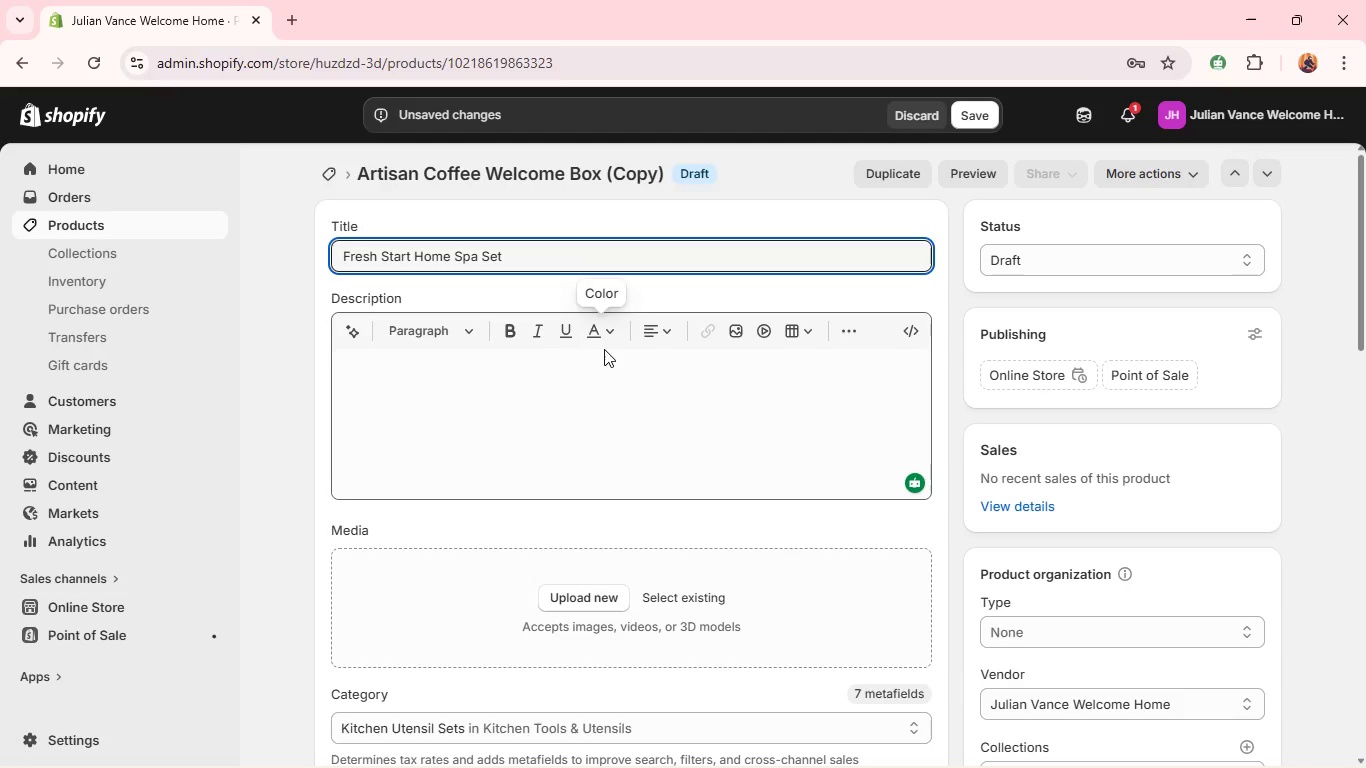 
left_click([579, 398])
 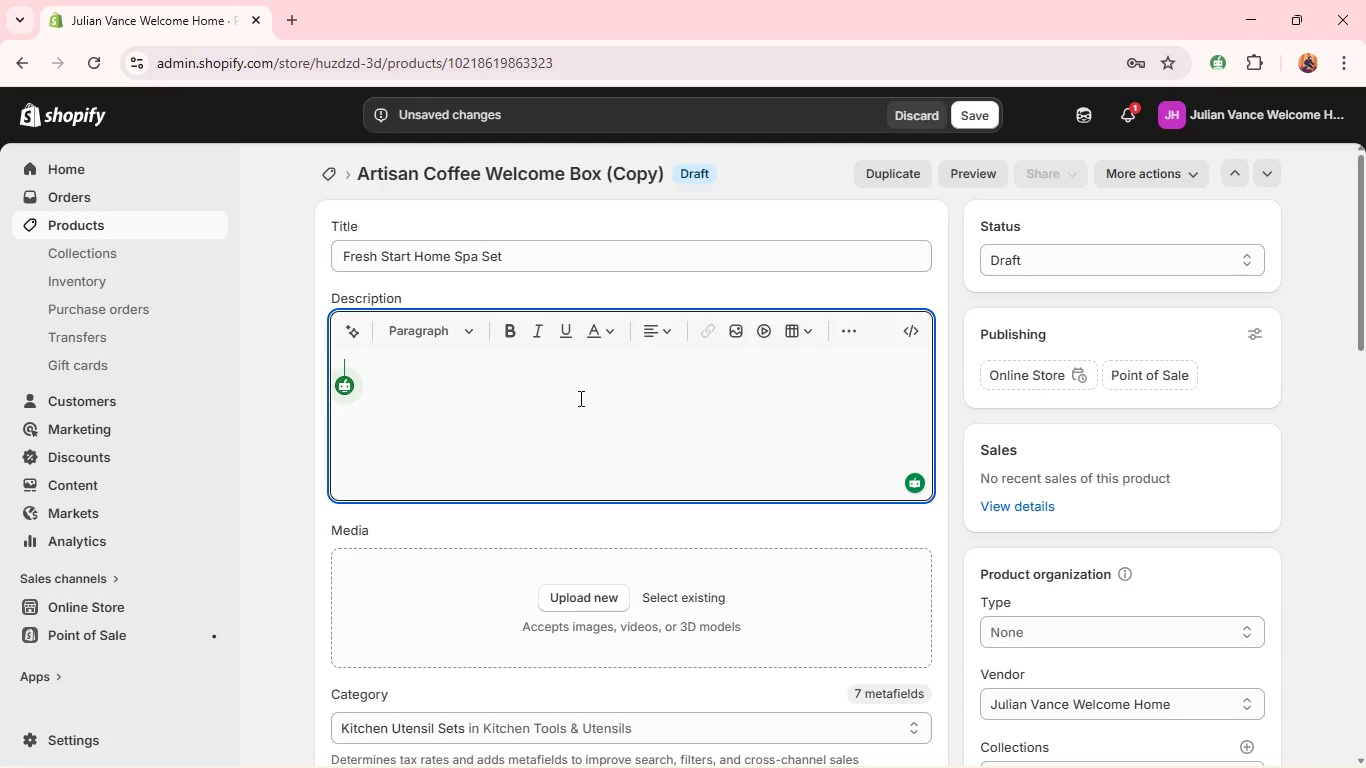 
wait(8.34)
 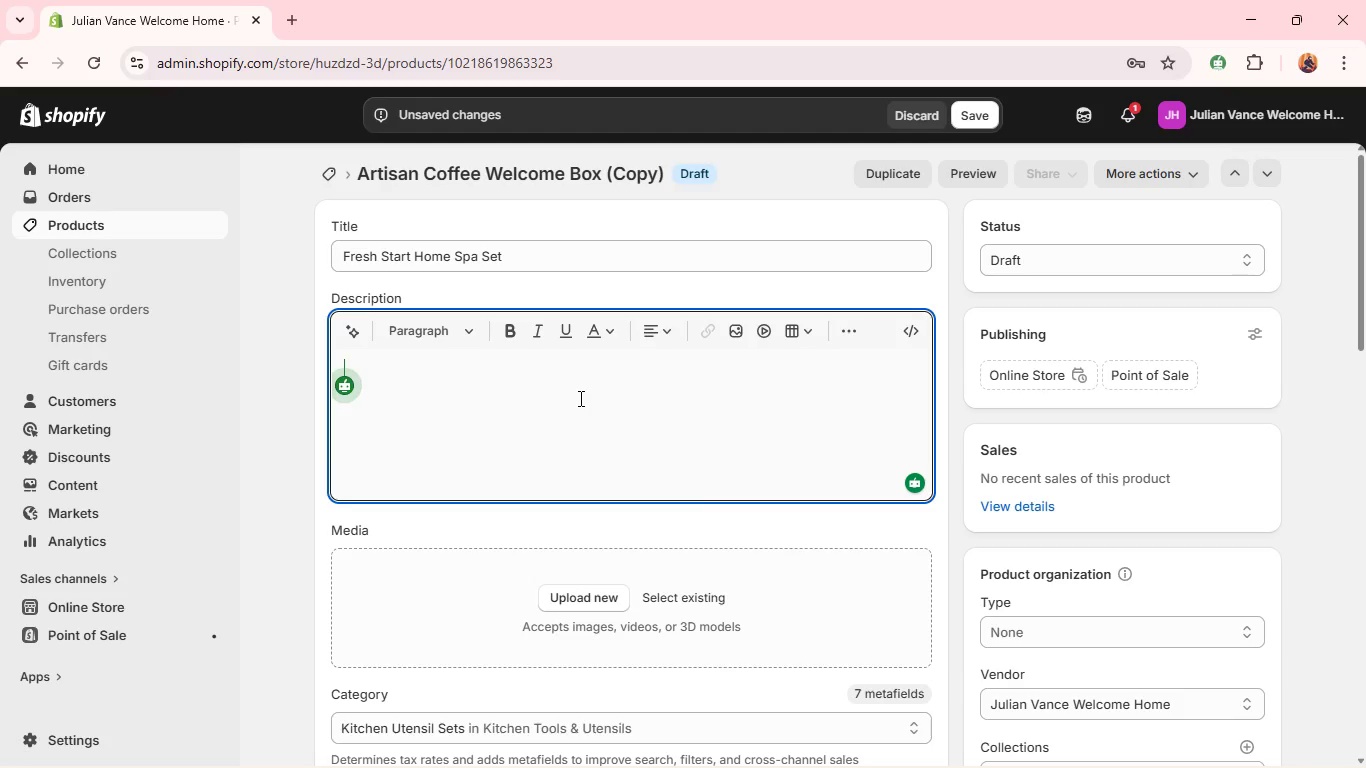 
type(The )
 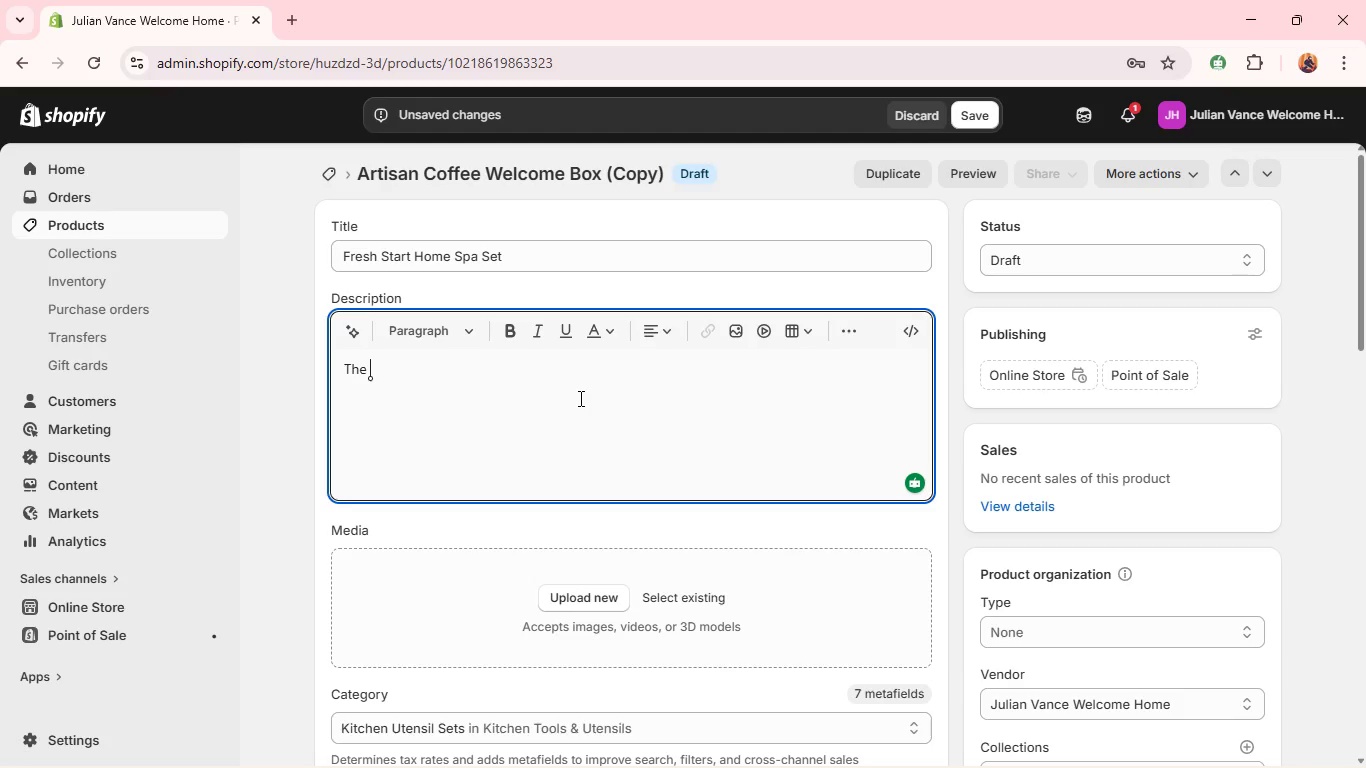 
key(Control+V)
 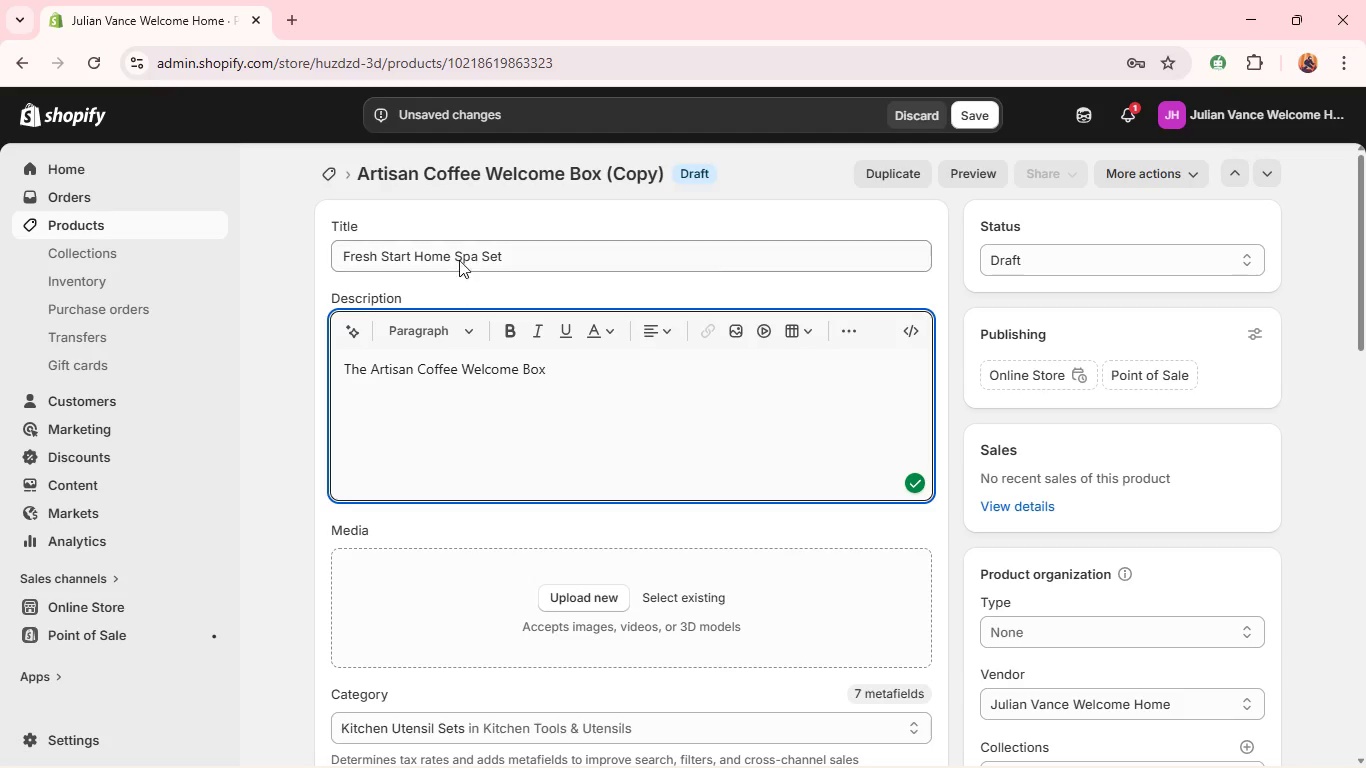 
double_click([459, 249])
 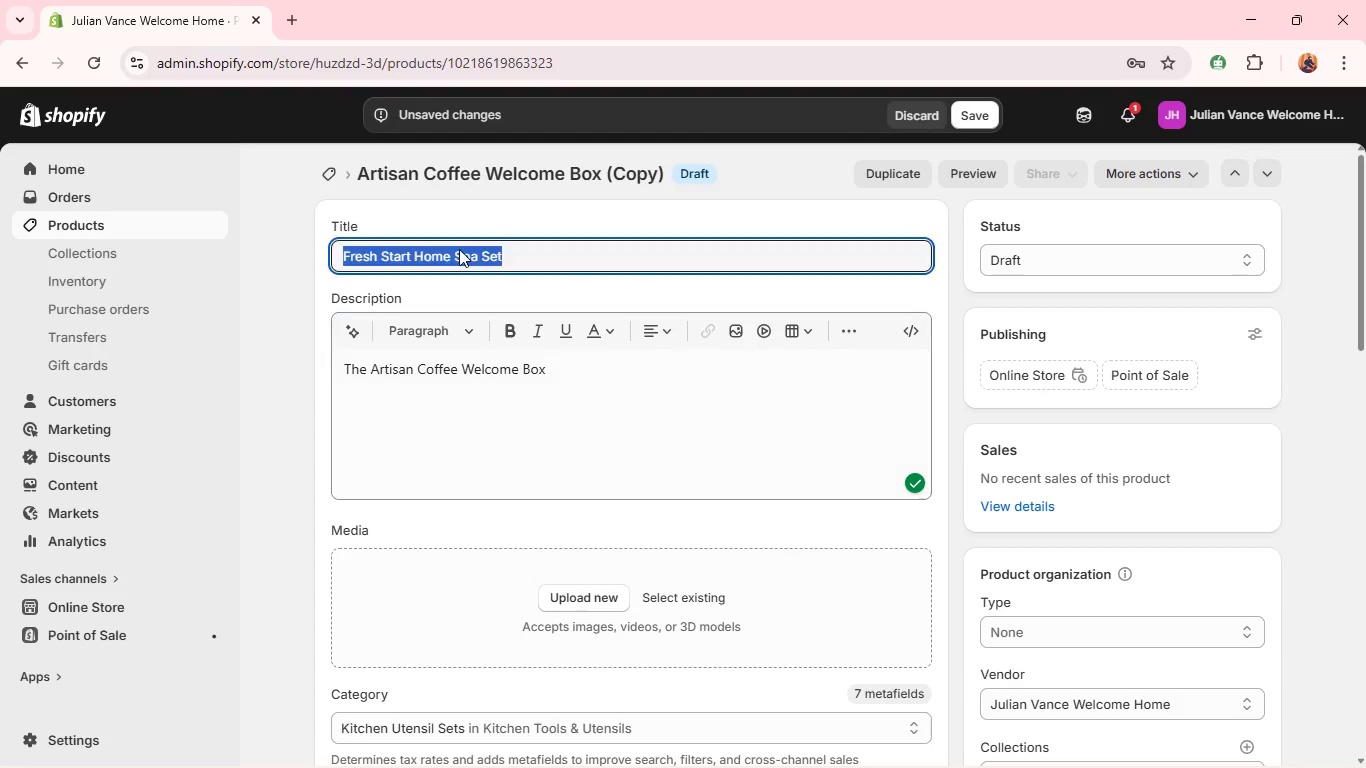 
triple_click([459, 249])
 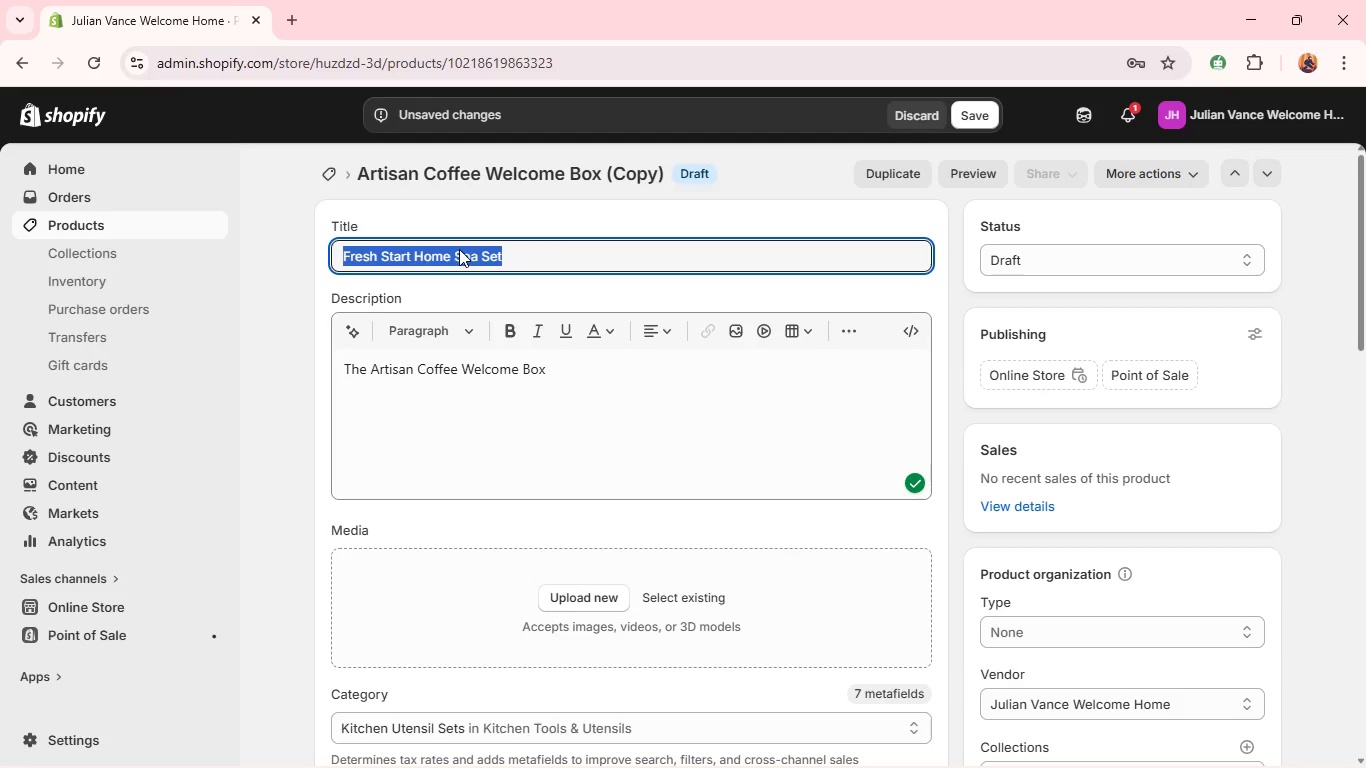 
triple_click([459, 249])
 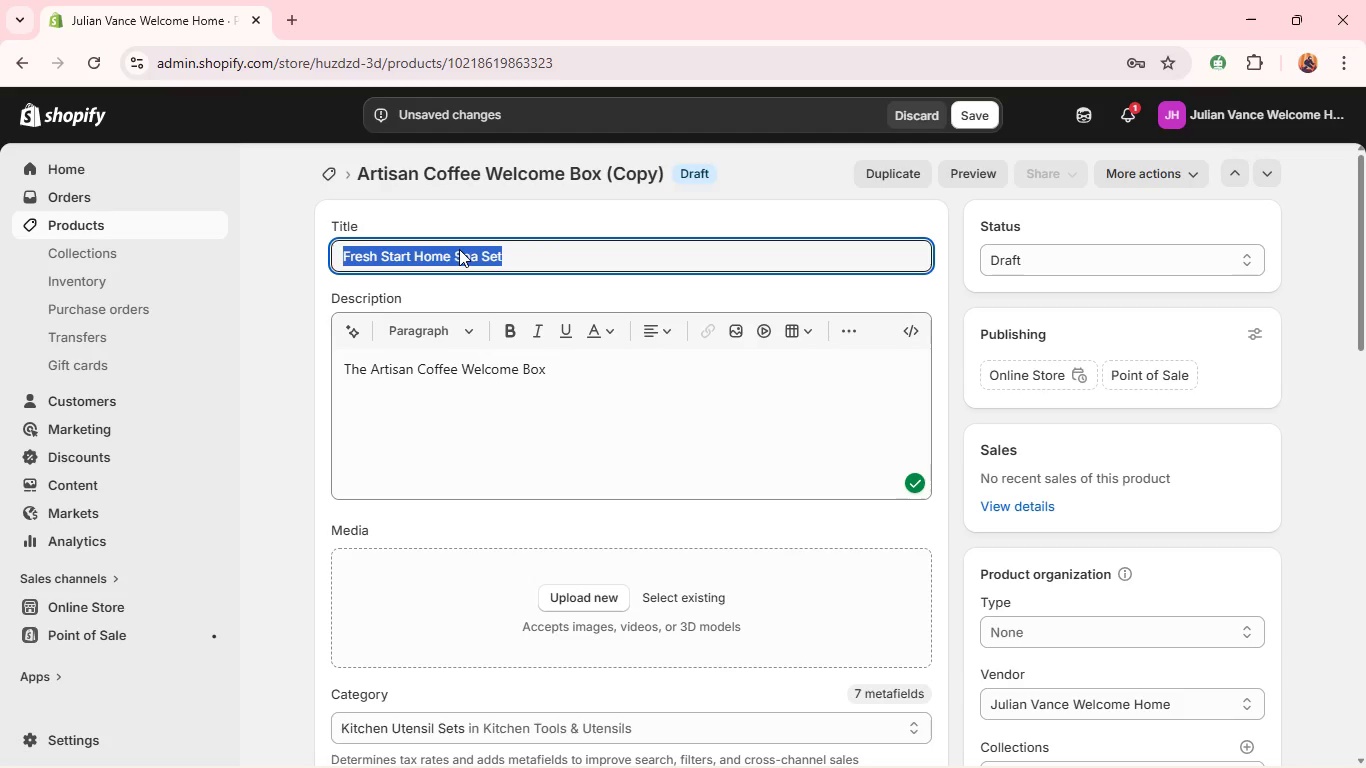 
key(Control+C)
 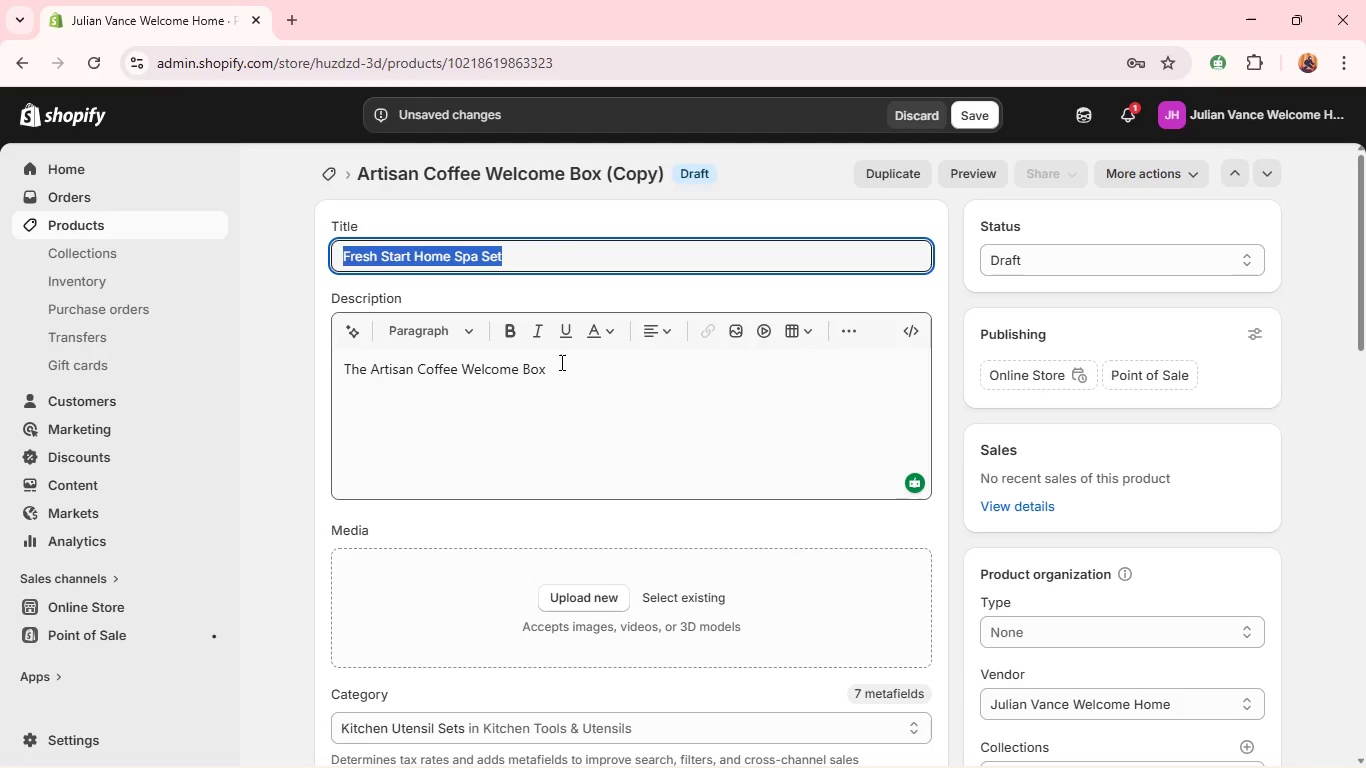 
left_click_drag(start_coordinate=[560, 362], to_coordinate=[372, 381])
 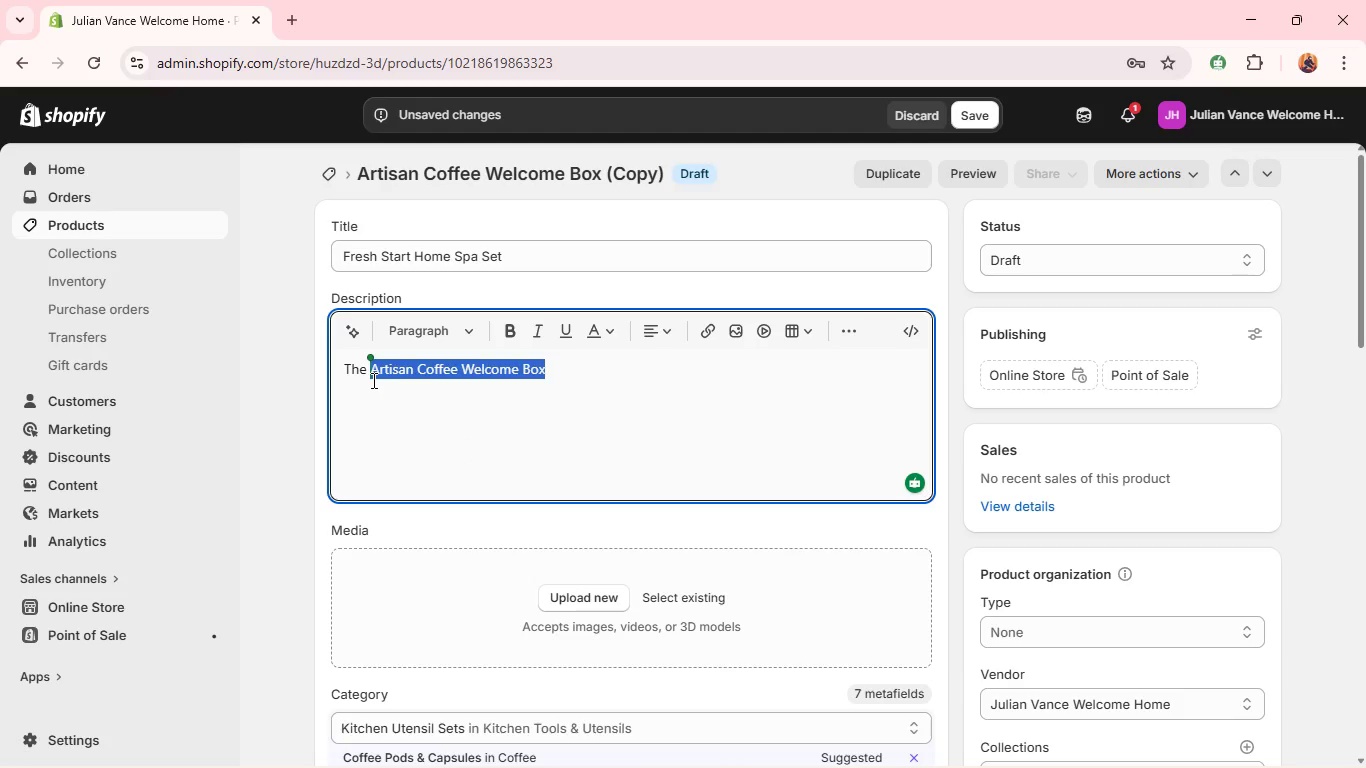 
key(Control+V)
 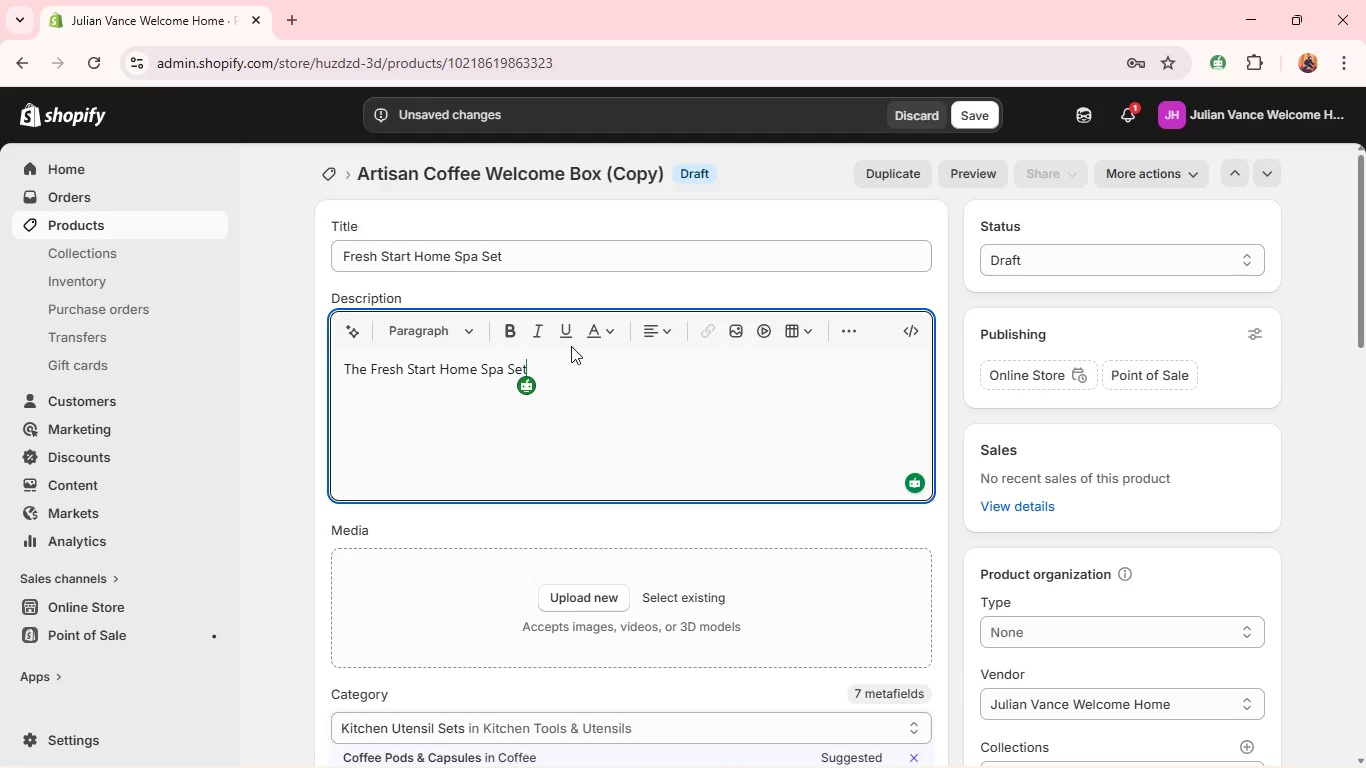 
type( is designed to bring a sense of calm, comfort, and indulgence to any new home, offering a peaceful way to cel)
key(Backspace)
type(lebrate fresh beginnings. THis thoughtfully curated collection includes premium bath linens)
 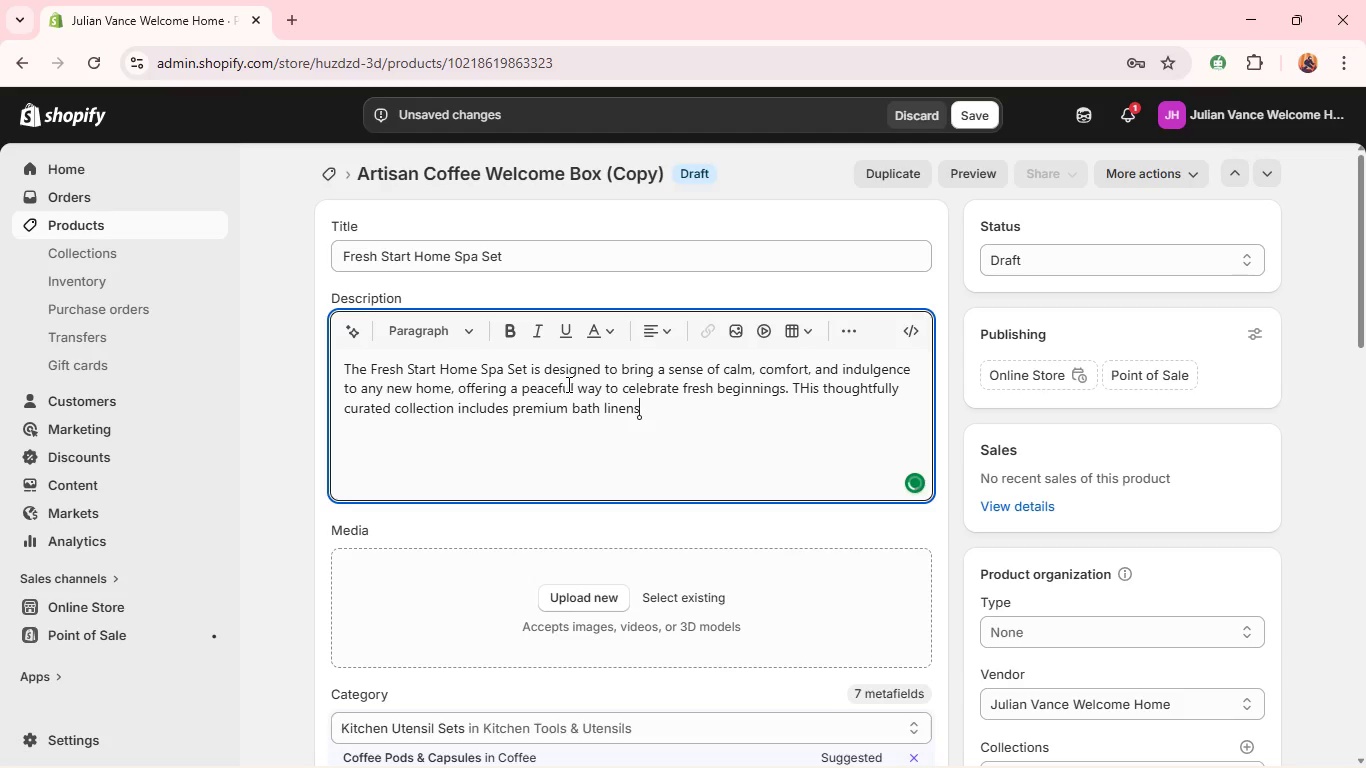 
wait(6.45)
 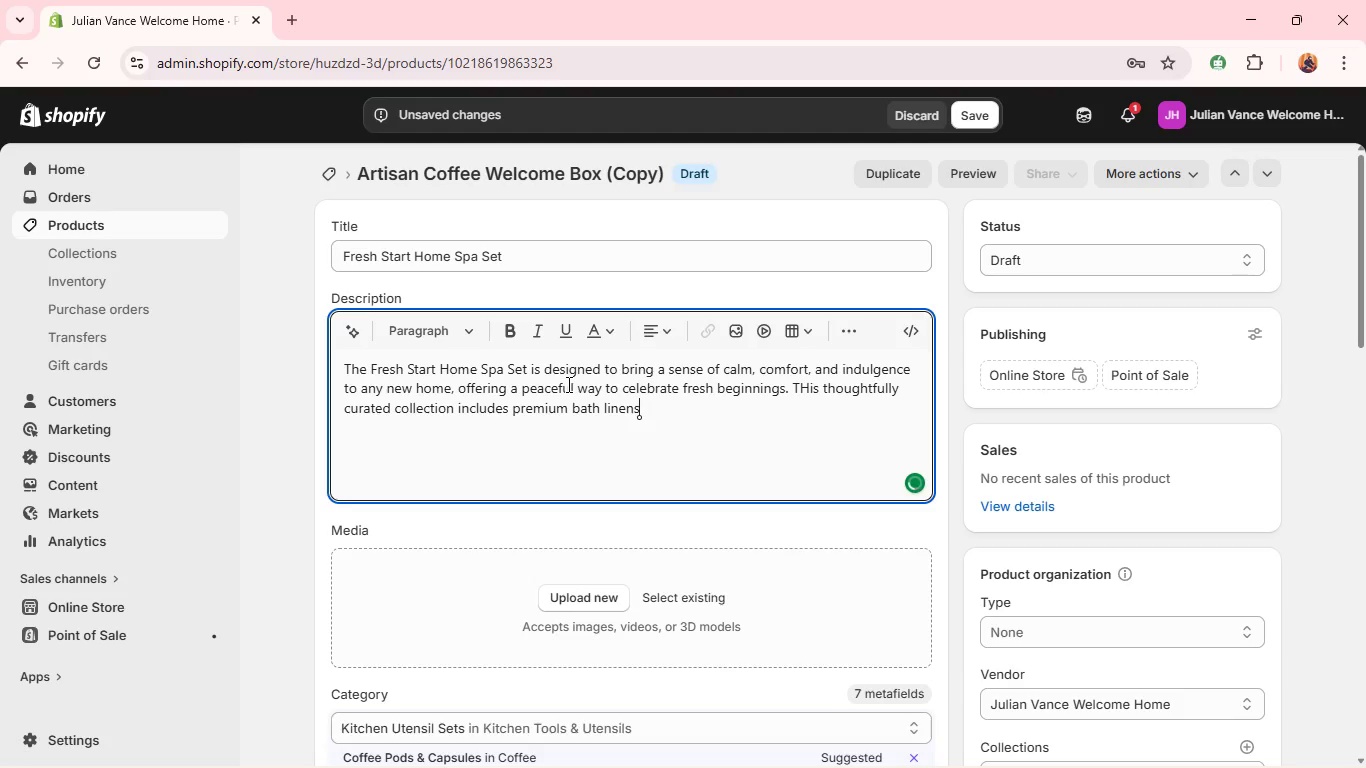 
type( that feel )
 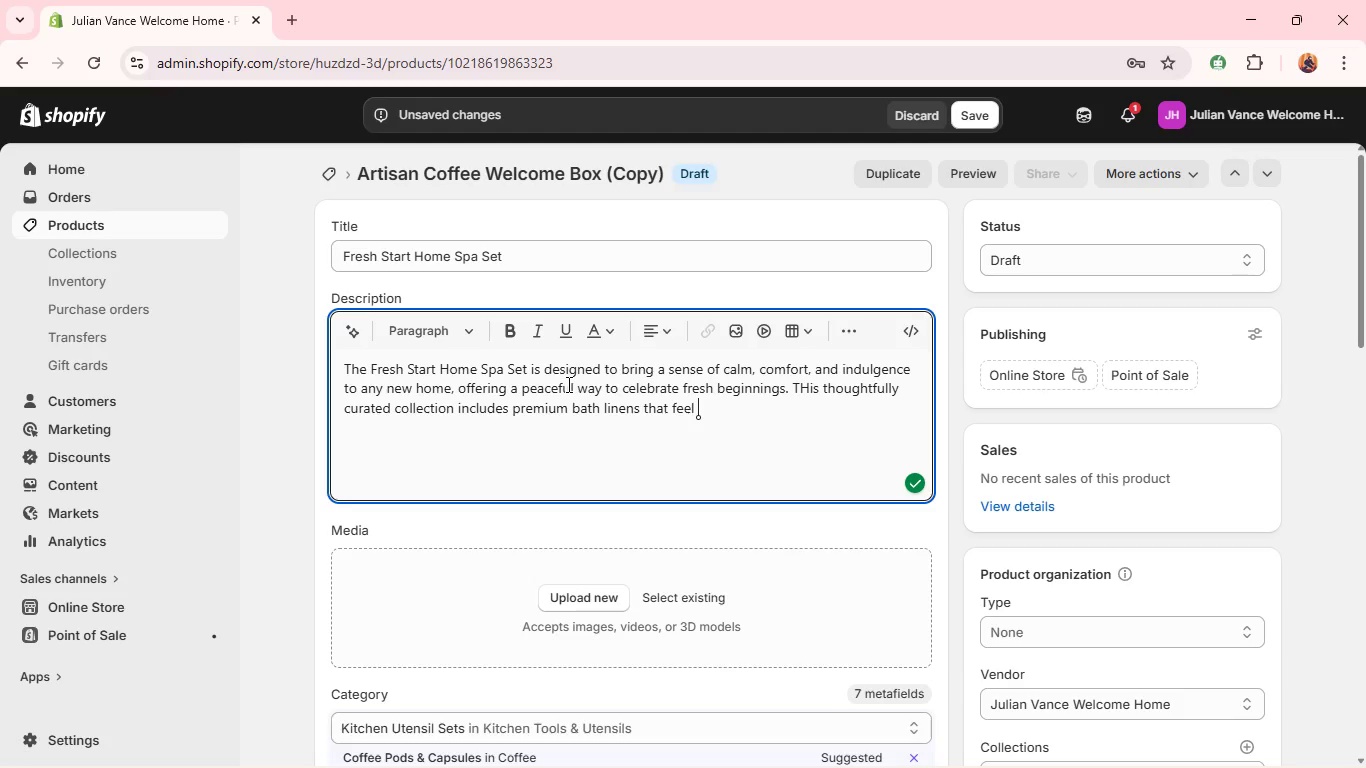 
type(soft and luxurious against the sking, calminn)
key(Backspace)
type(n)
key(Backspace)
type(g essential oils that fill the space with soothing aromas, )
 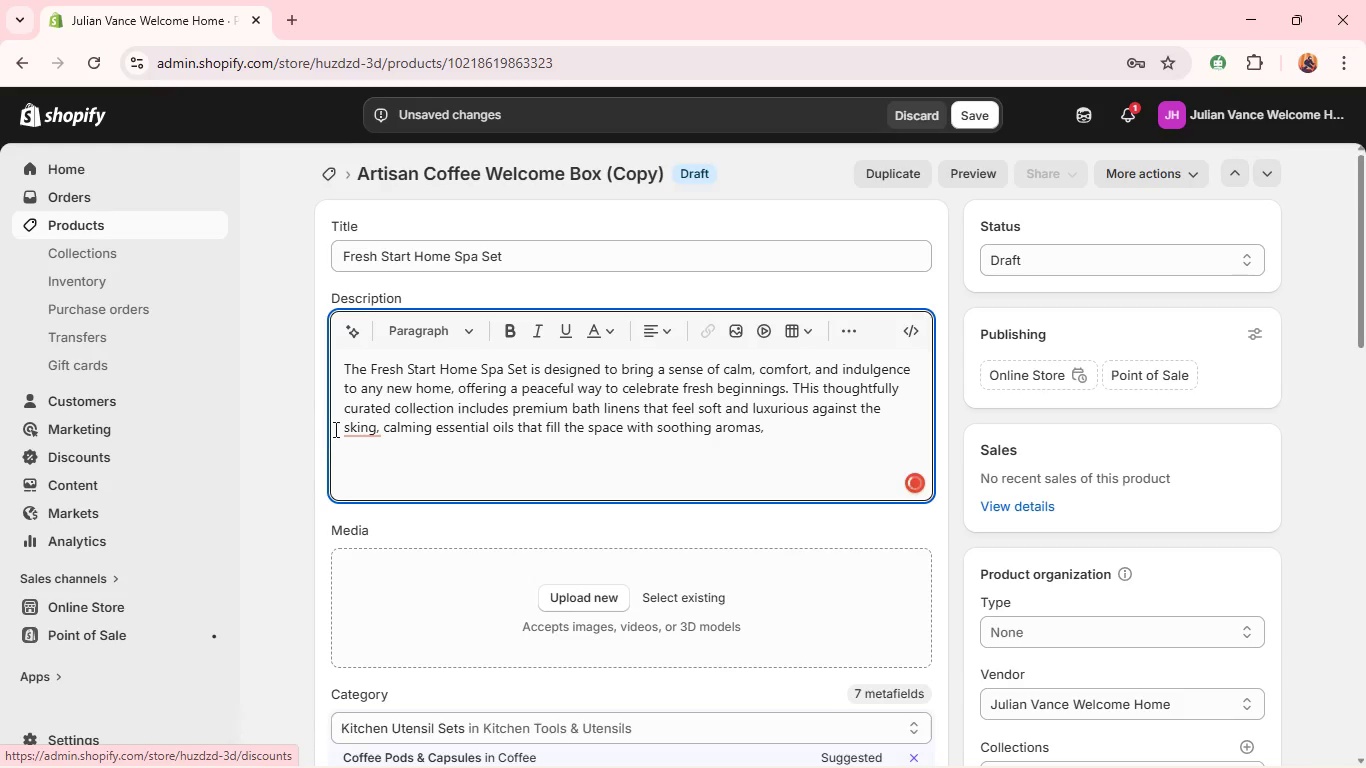 
left_click([346, 431])
 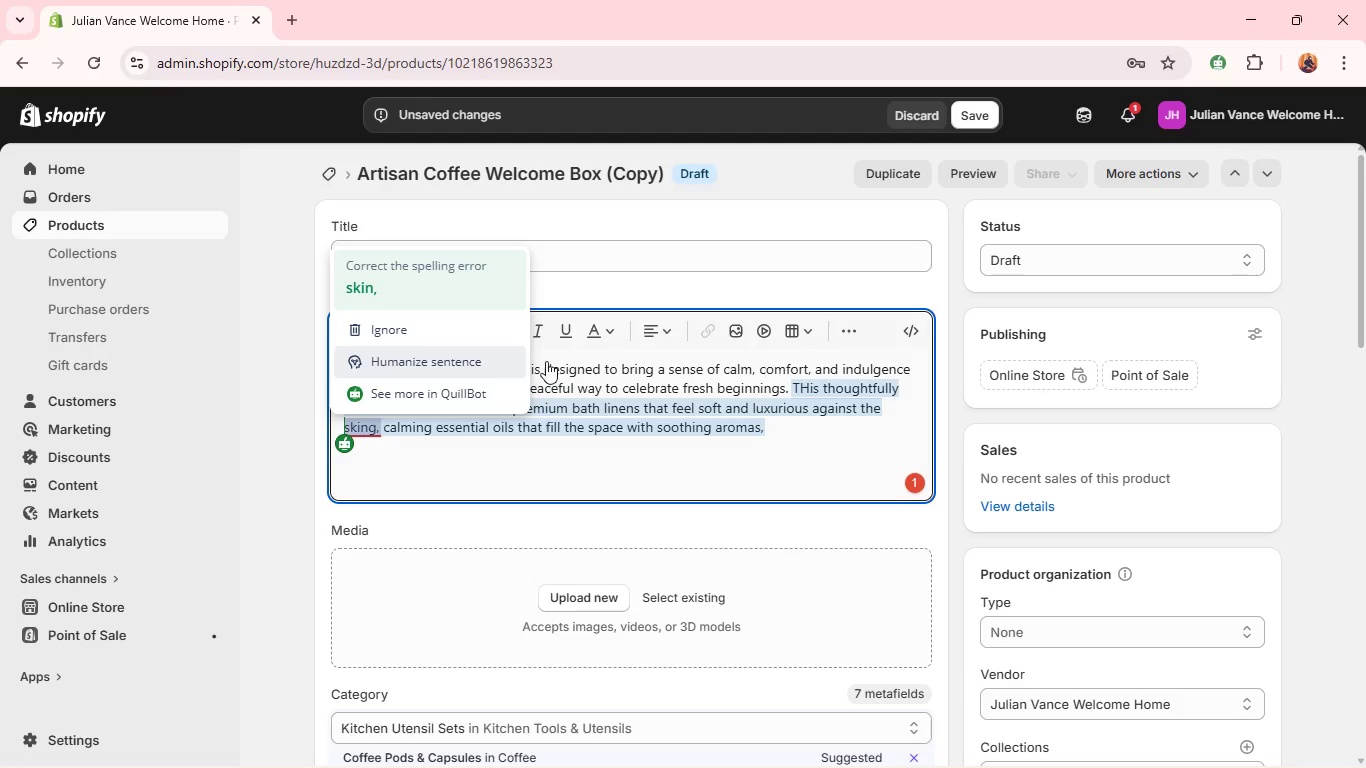 
left_click([645, 358])
 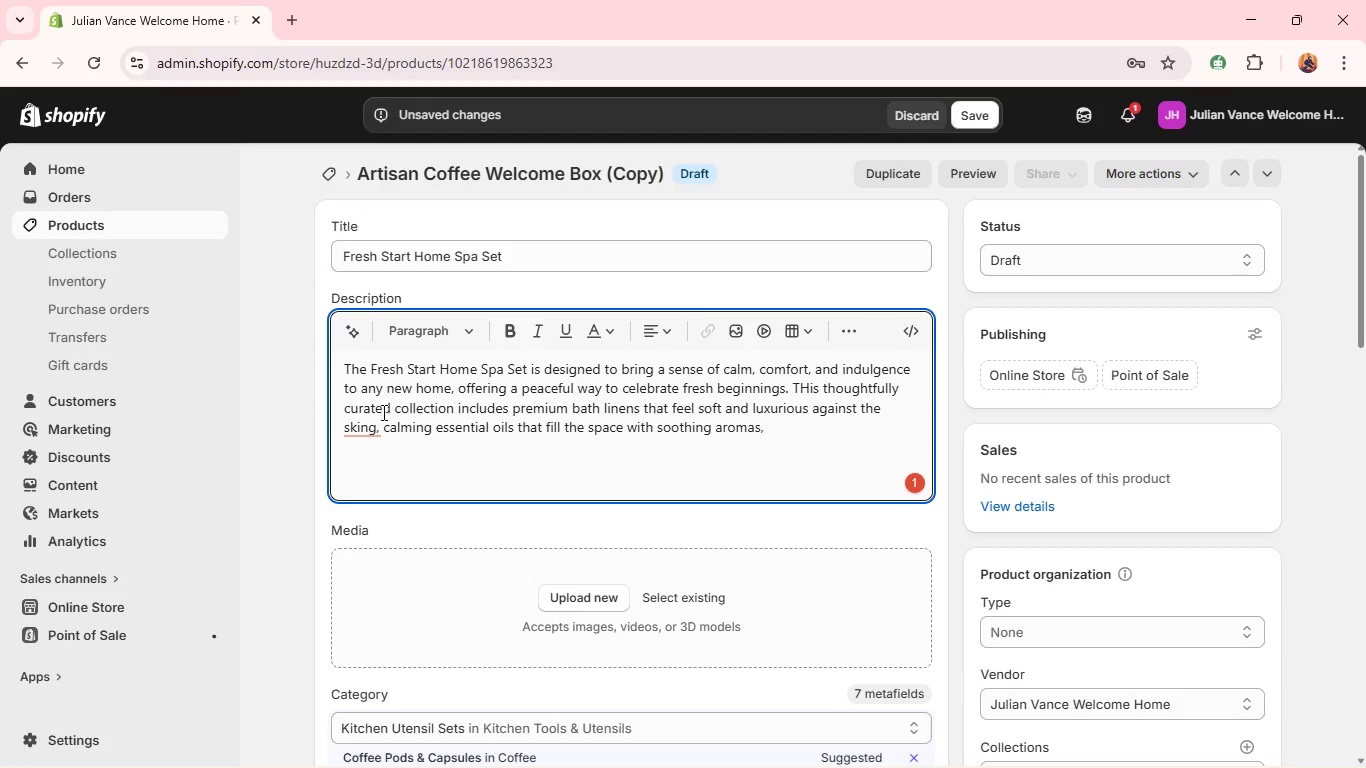 
left_click([374, 429])
 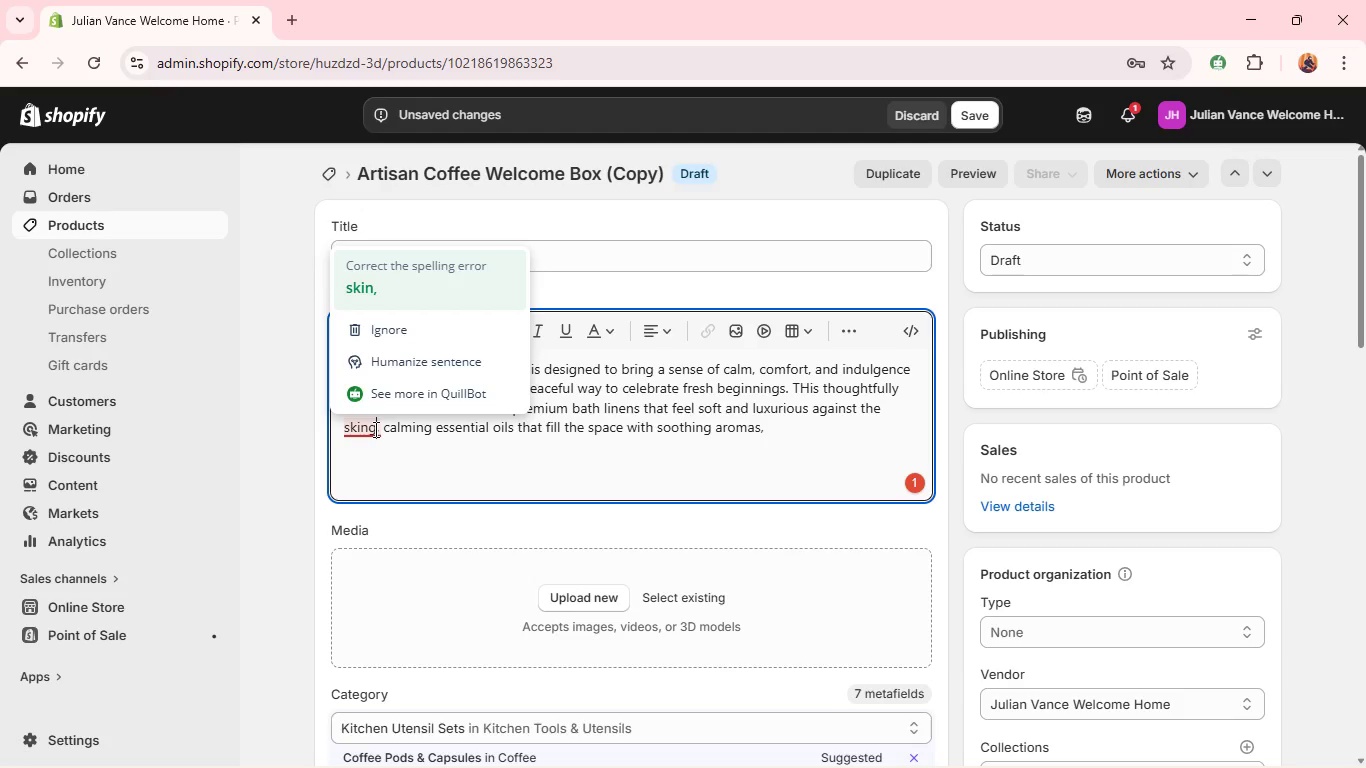 
key(Backspace)
 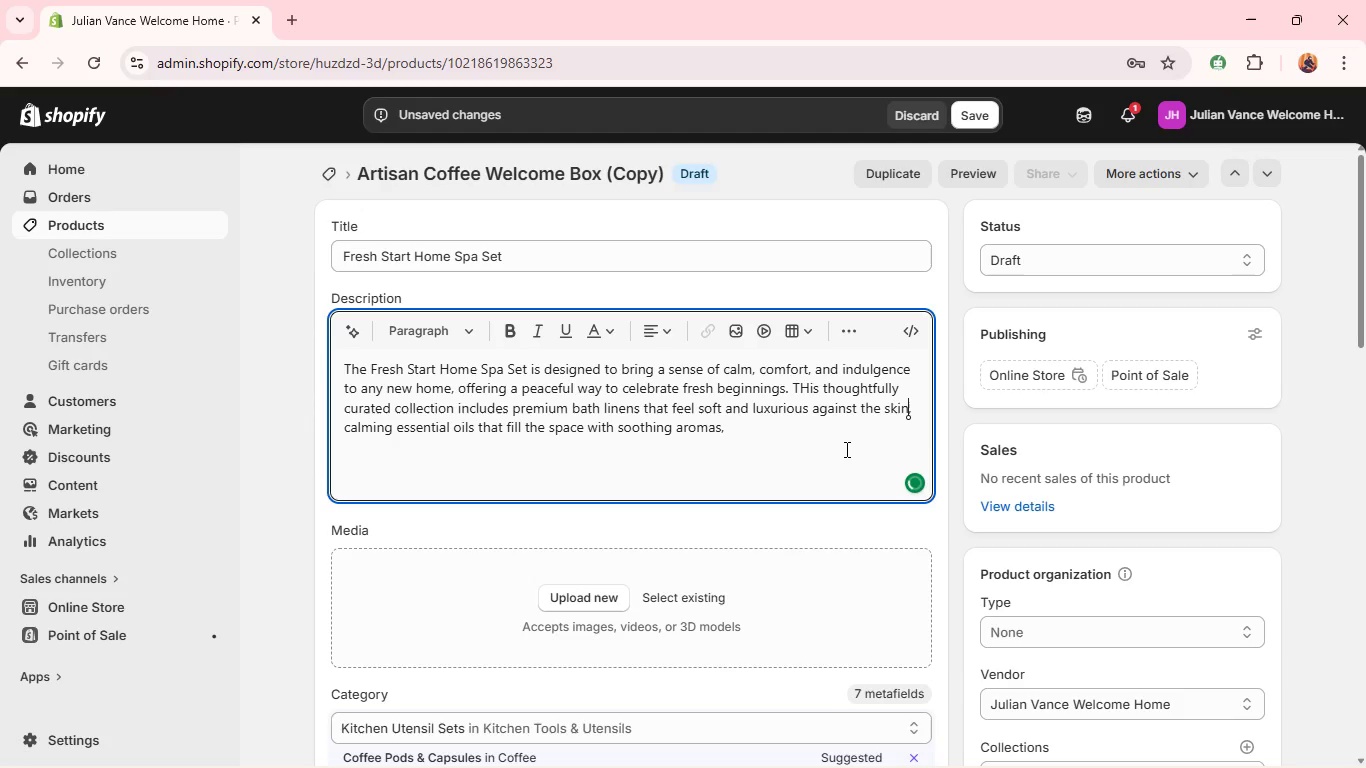 
left_click([844, 449])
 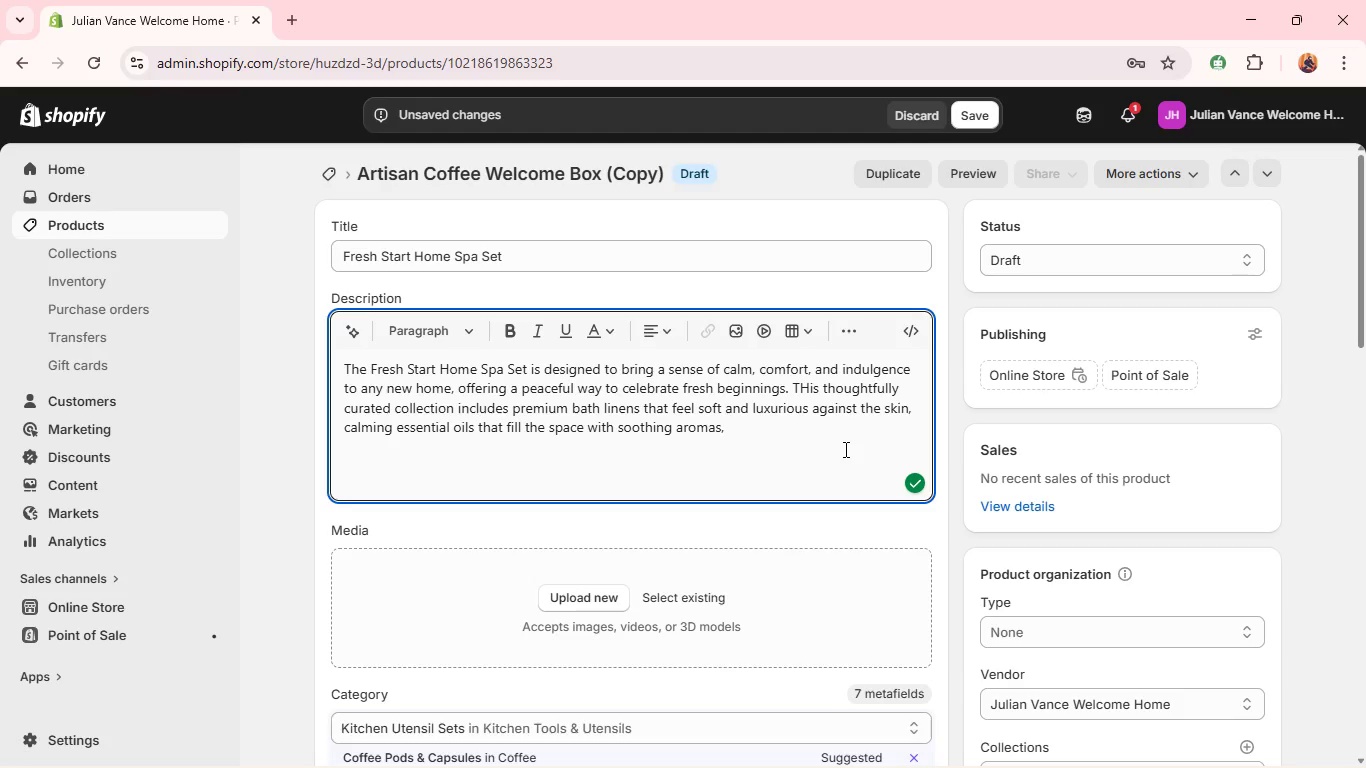 
type(and handcrafted bath accessories that elevate everyday routines. W)
key(Backspace)
type(Eacj)
 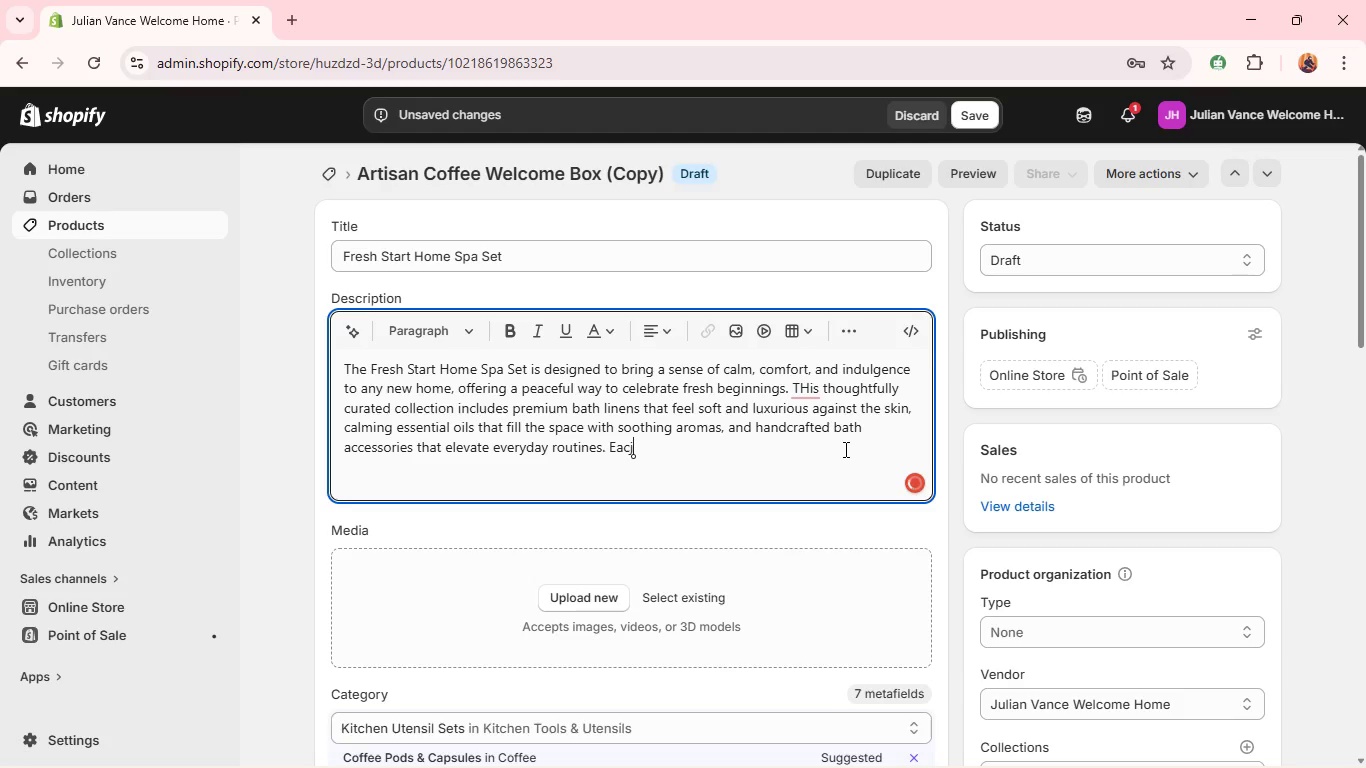 
key(Backspace)
 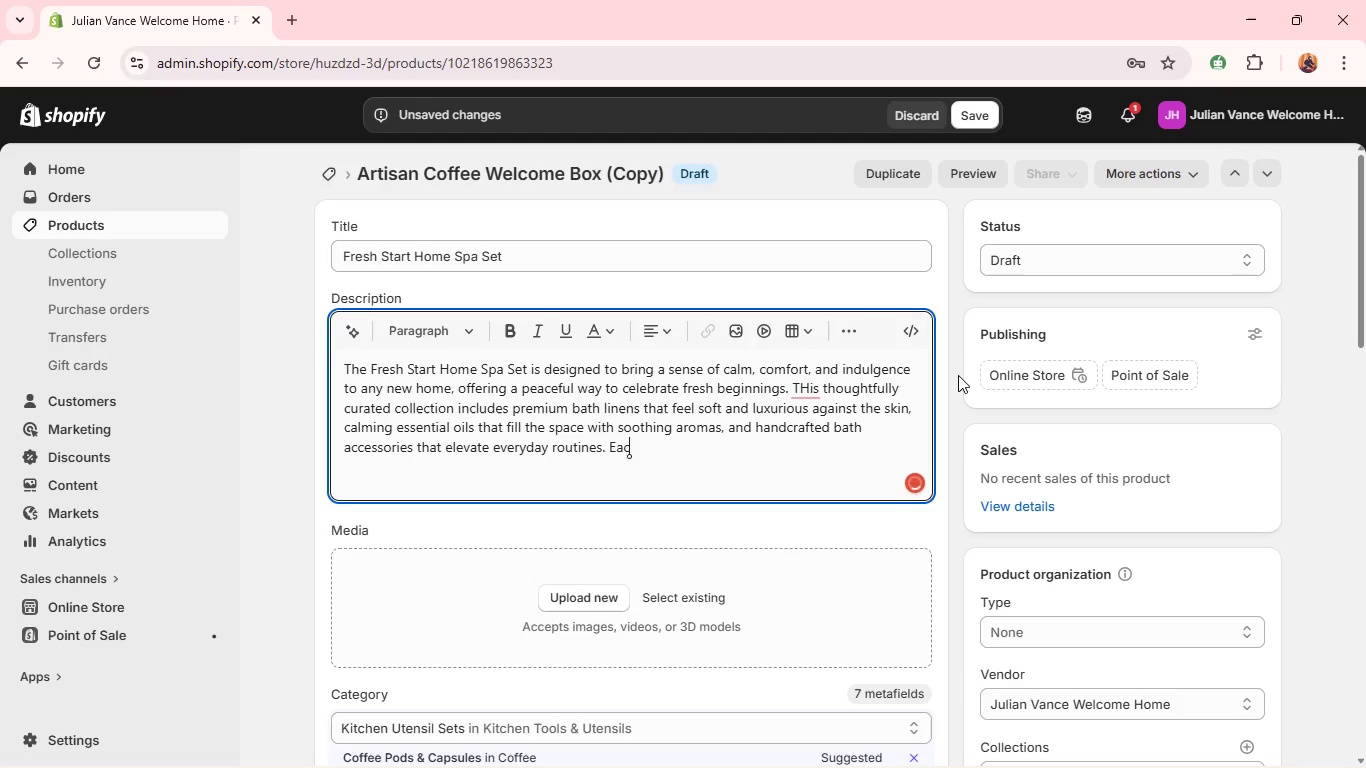 
key(H)
 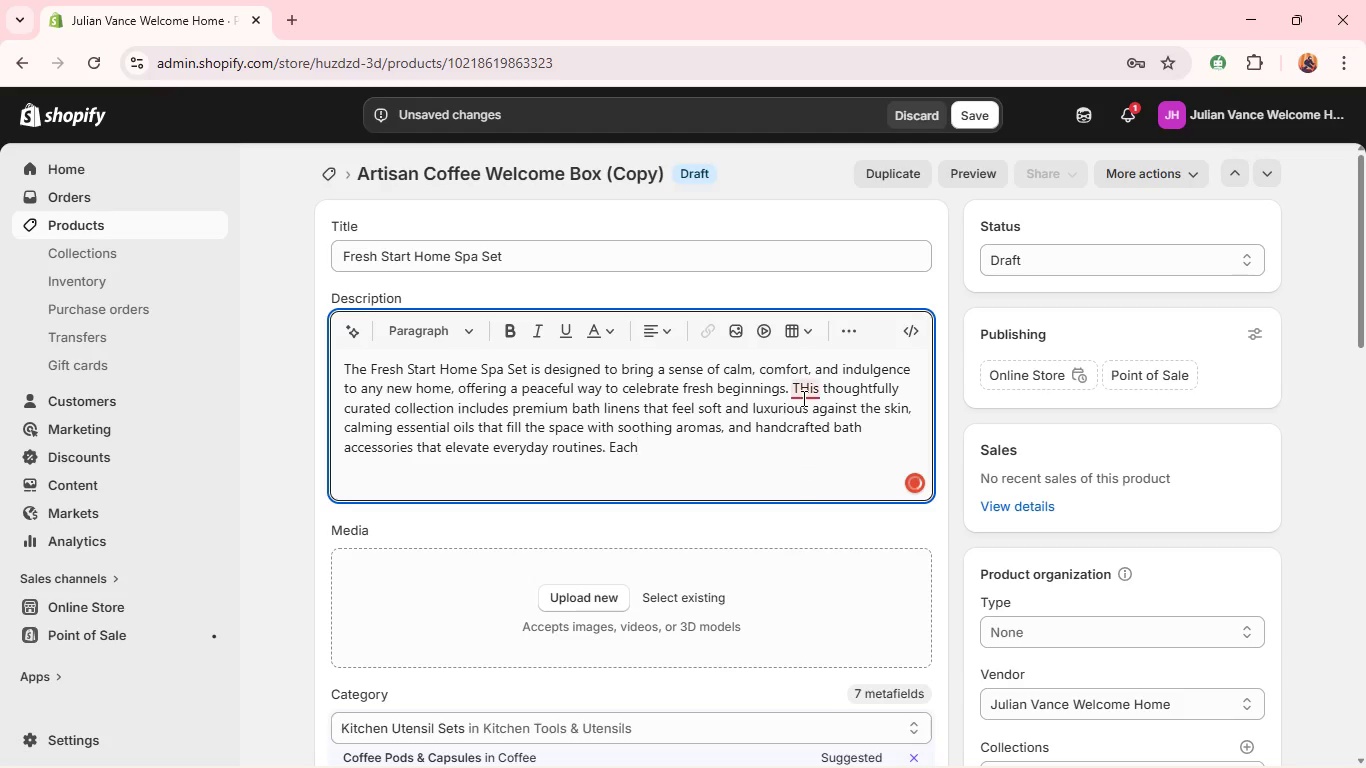 
left_click([811, 393])
 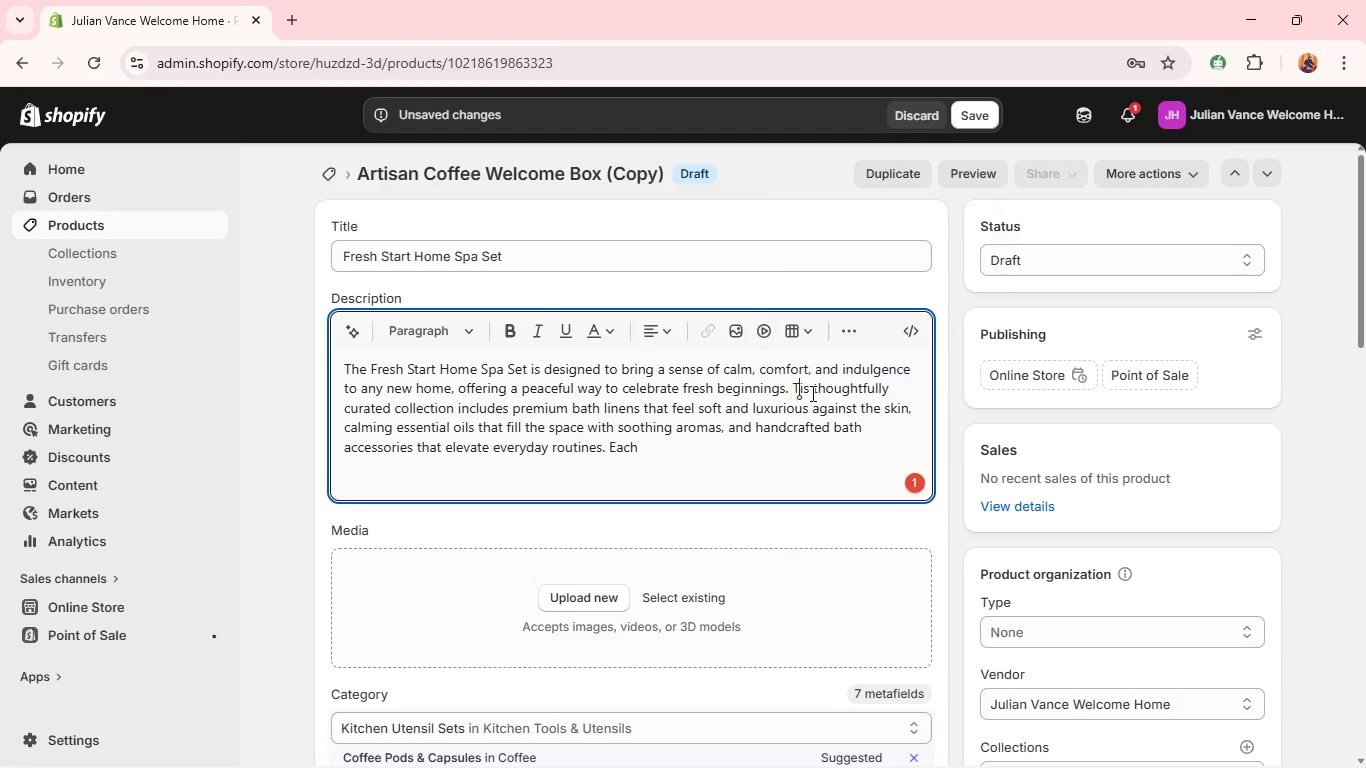 
key(Backspace)
 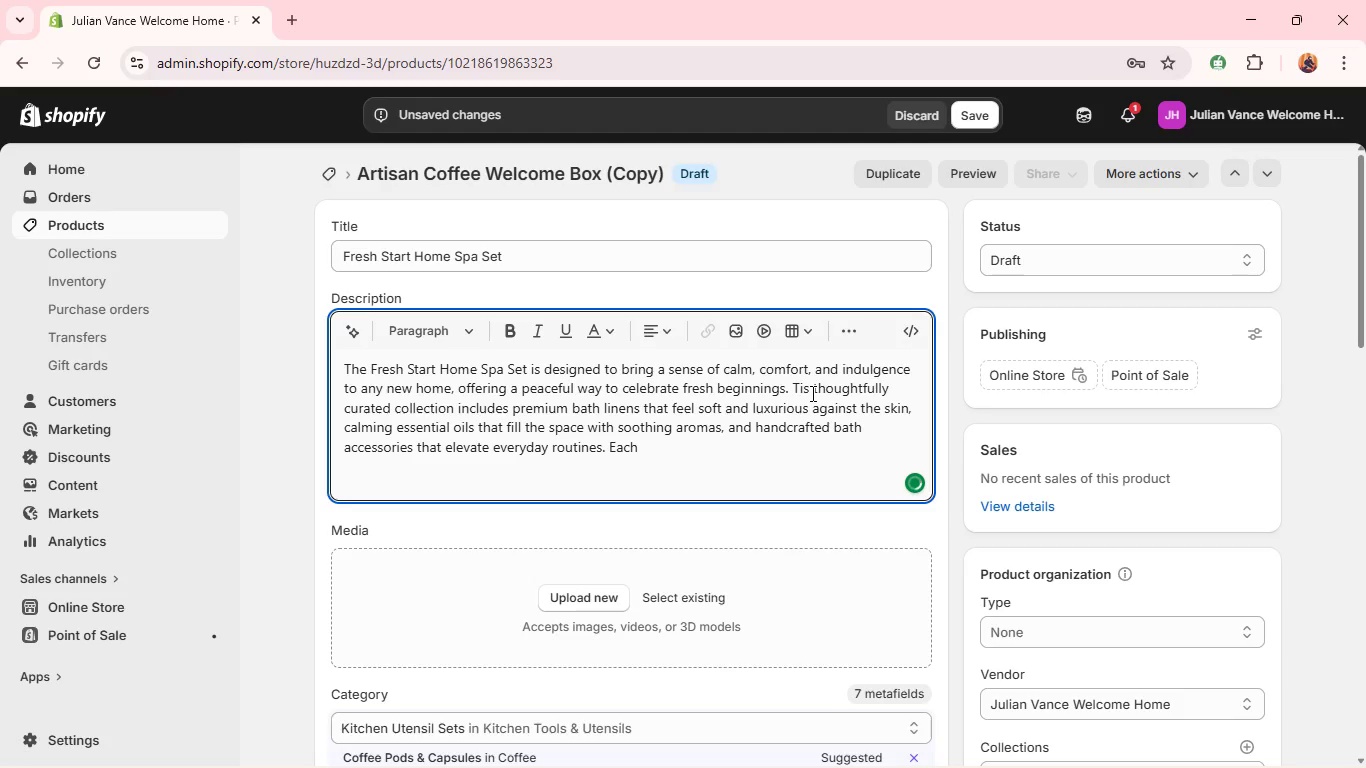 
key(H)
 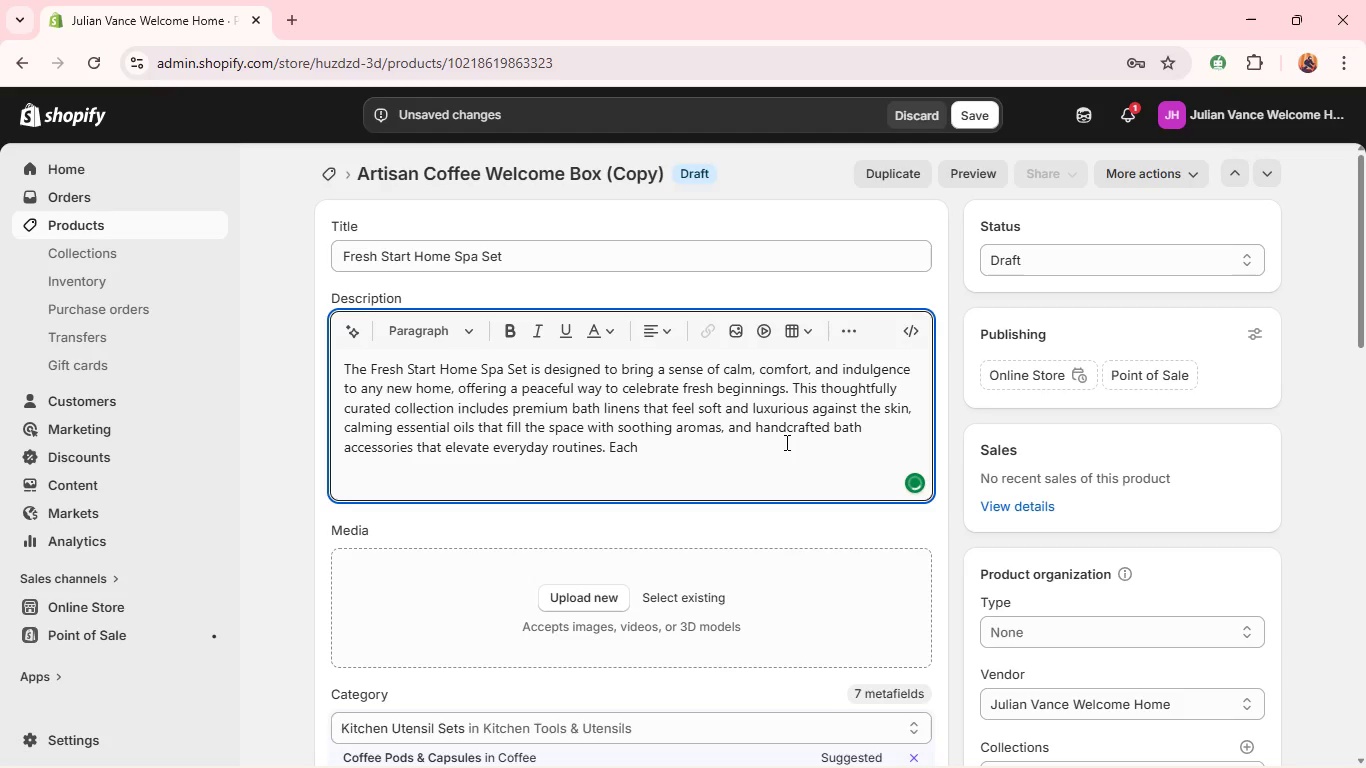 
left_click([785, 442])
 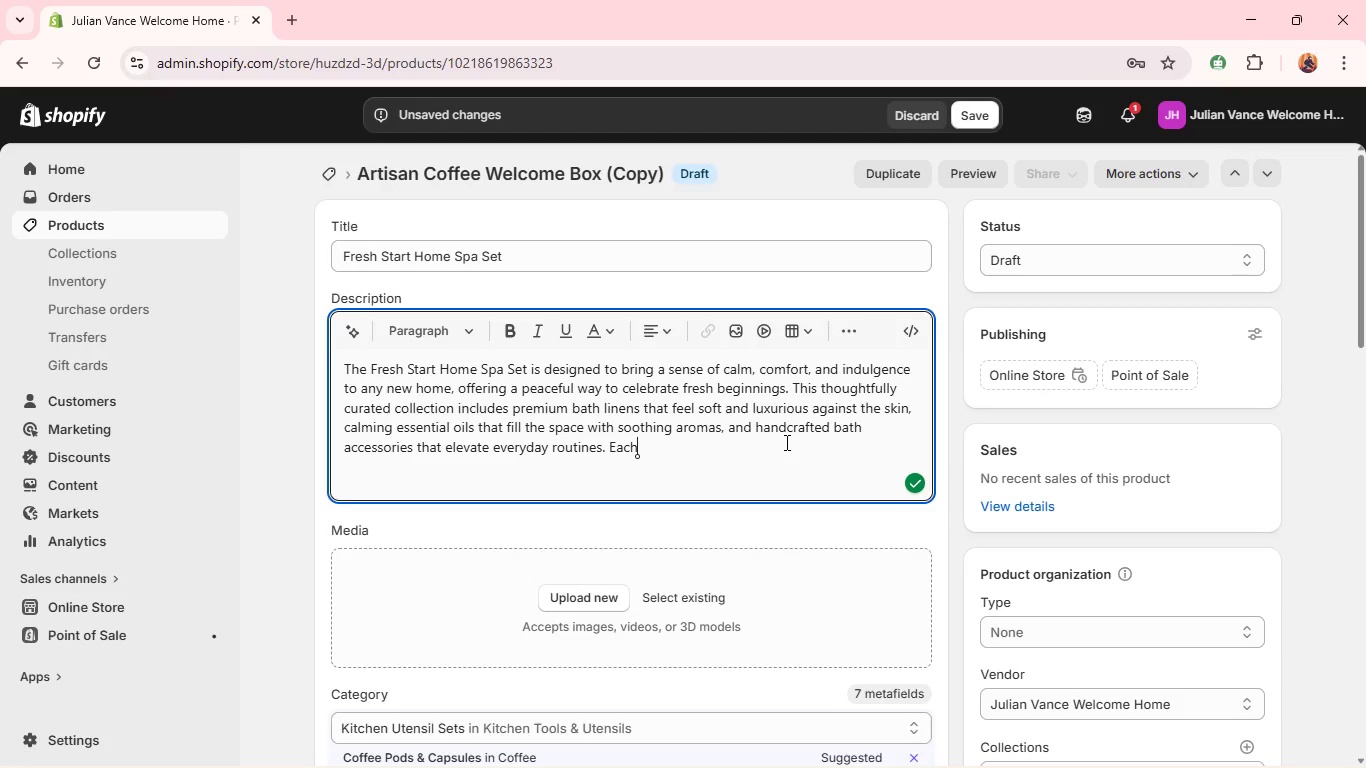 
type( element works together to cr)
key(Backspace)
key(Backspace)
type(reate a spa-like atmosh)
key(Backspace)
type(phere, allowing homeowners to unwind and recharge after the ecitem)
key(Backspace)
key(Backspace)
key(Backspace)
key(Backspace)
key(Backspace)
type(x)
 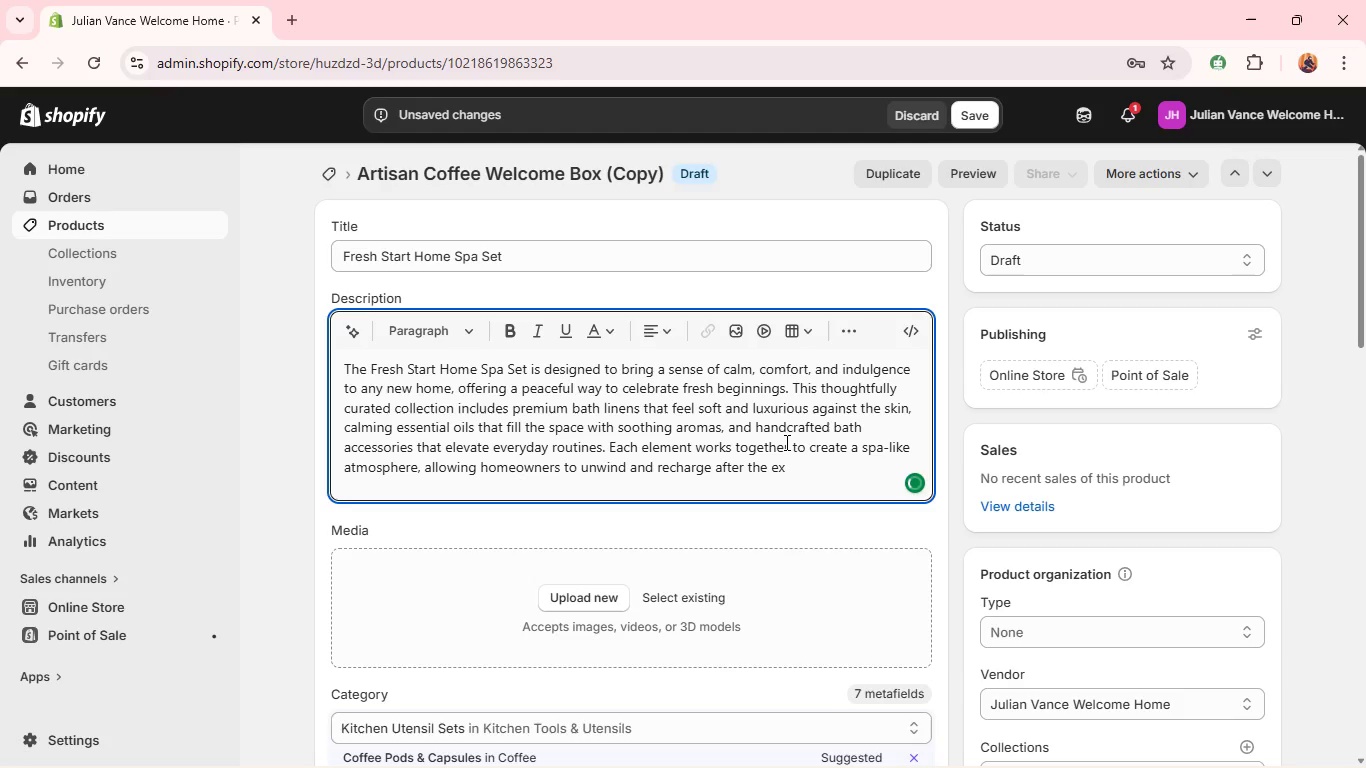 
type(citment and stree)
key(Backspace)
type(ss of moving. )
 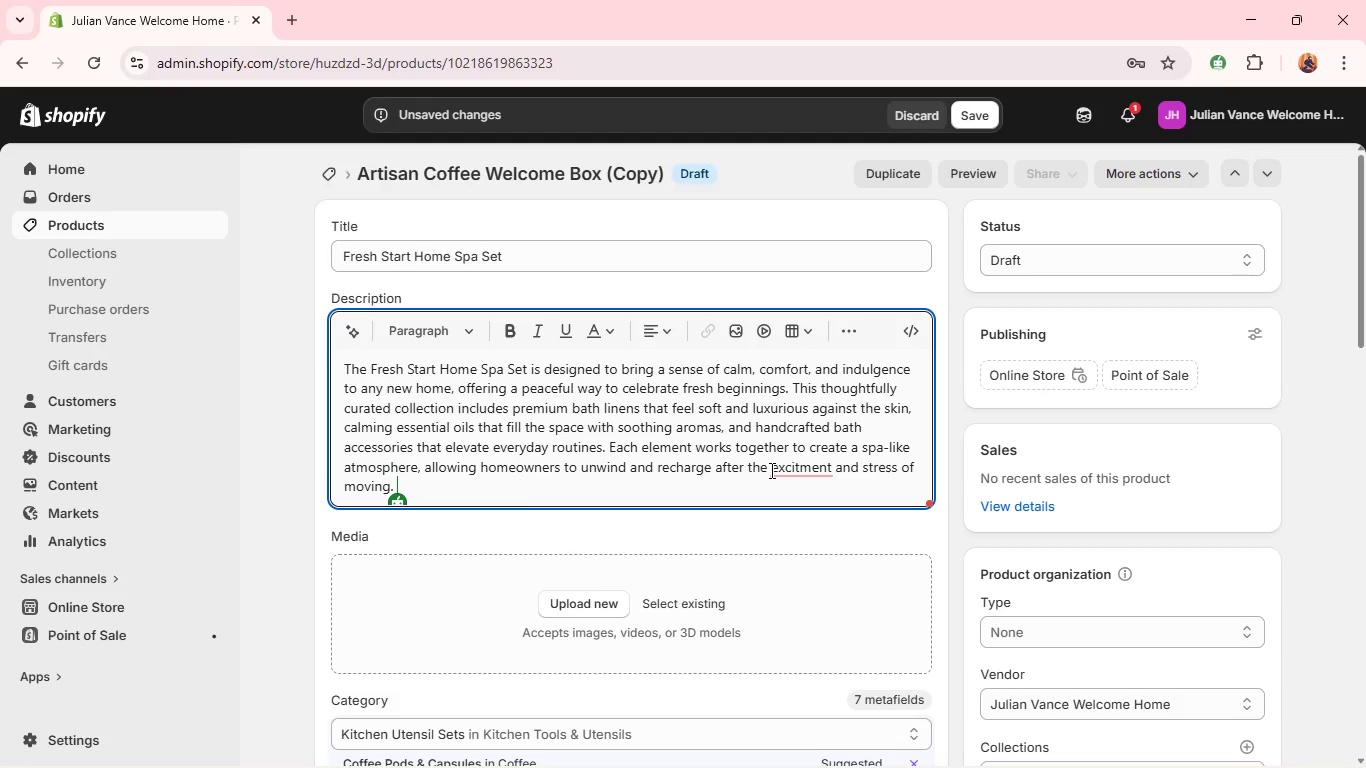 
type(Perfecta)
key(Backspace)
type( as a refined realtort )
key(Backspace)
key(Backspace)
type( )
 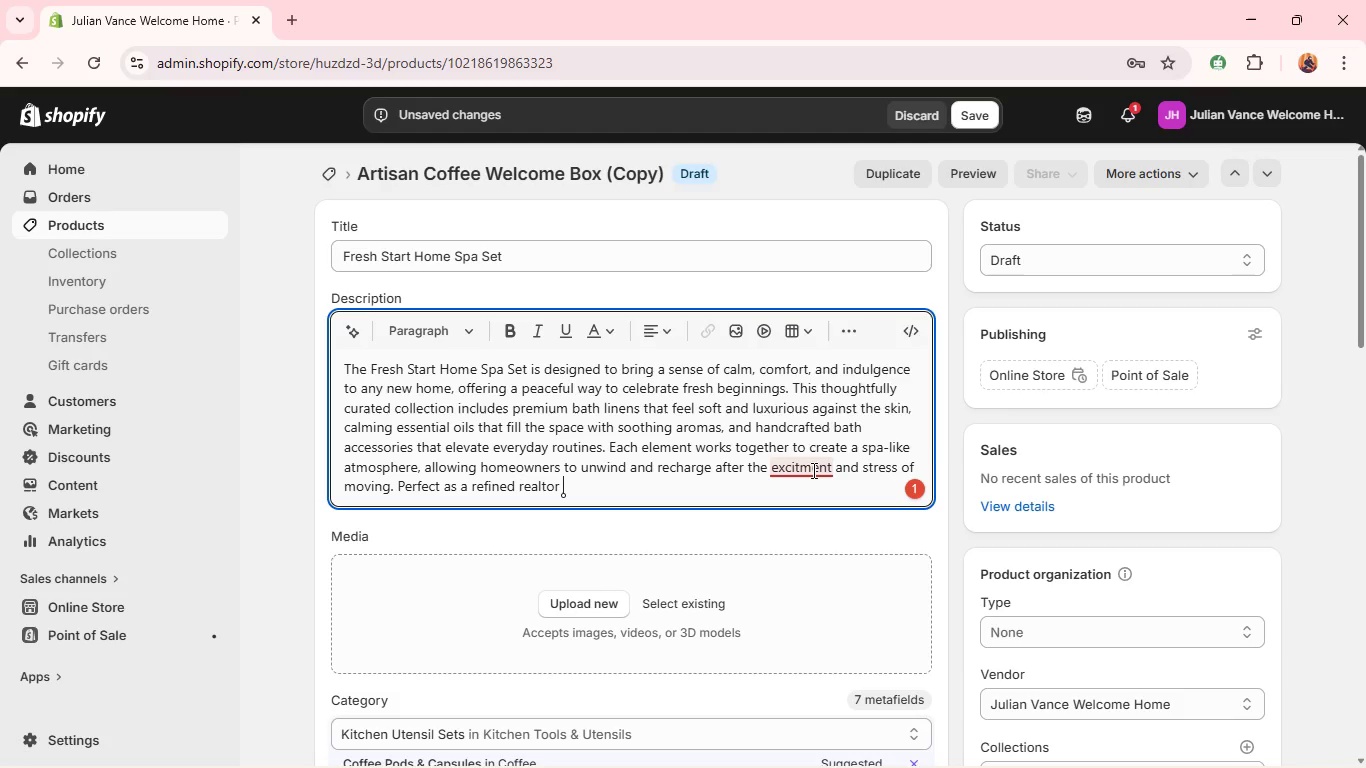 
left_click([810, 470])
 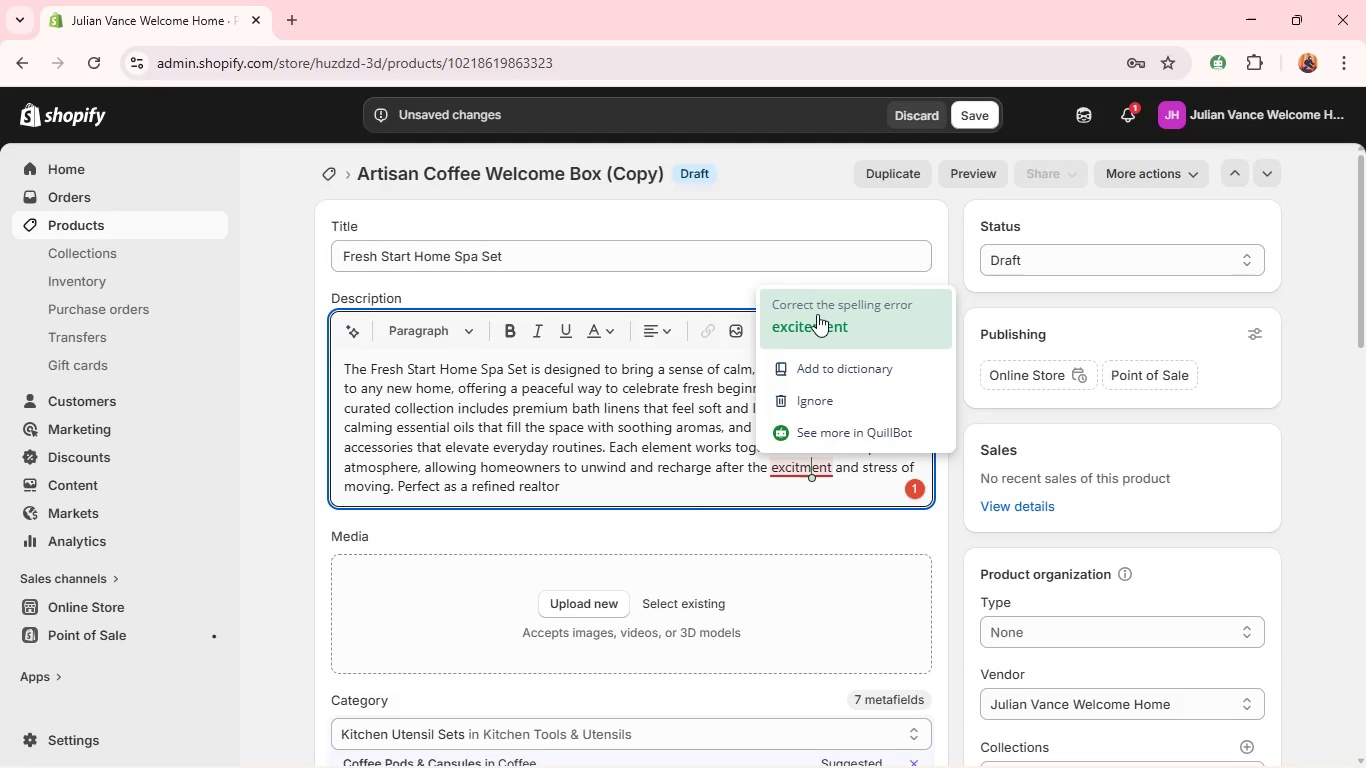 
left_click([817, 316])
 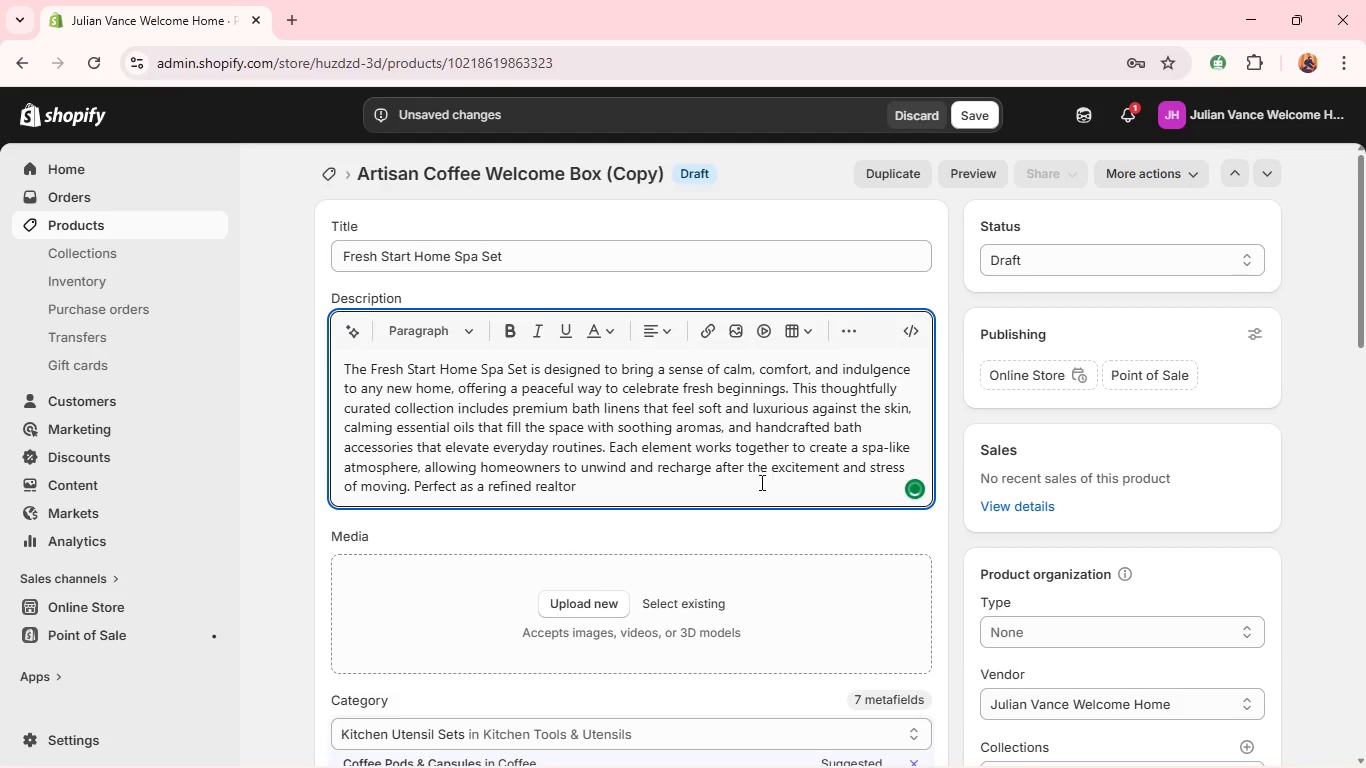 
left_click([752, 486])
 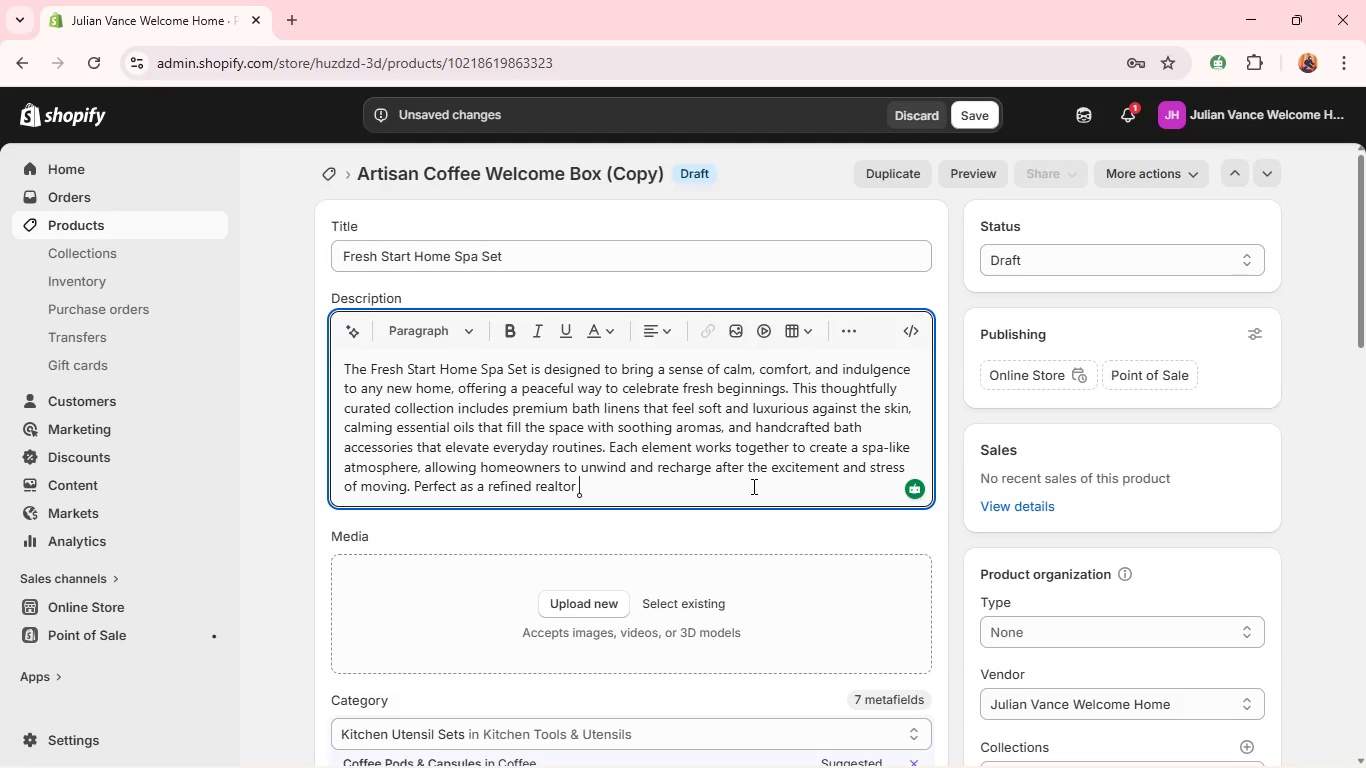 
wait(15.06)
 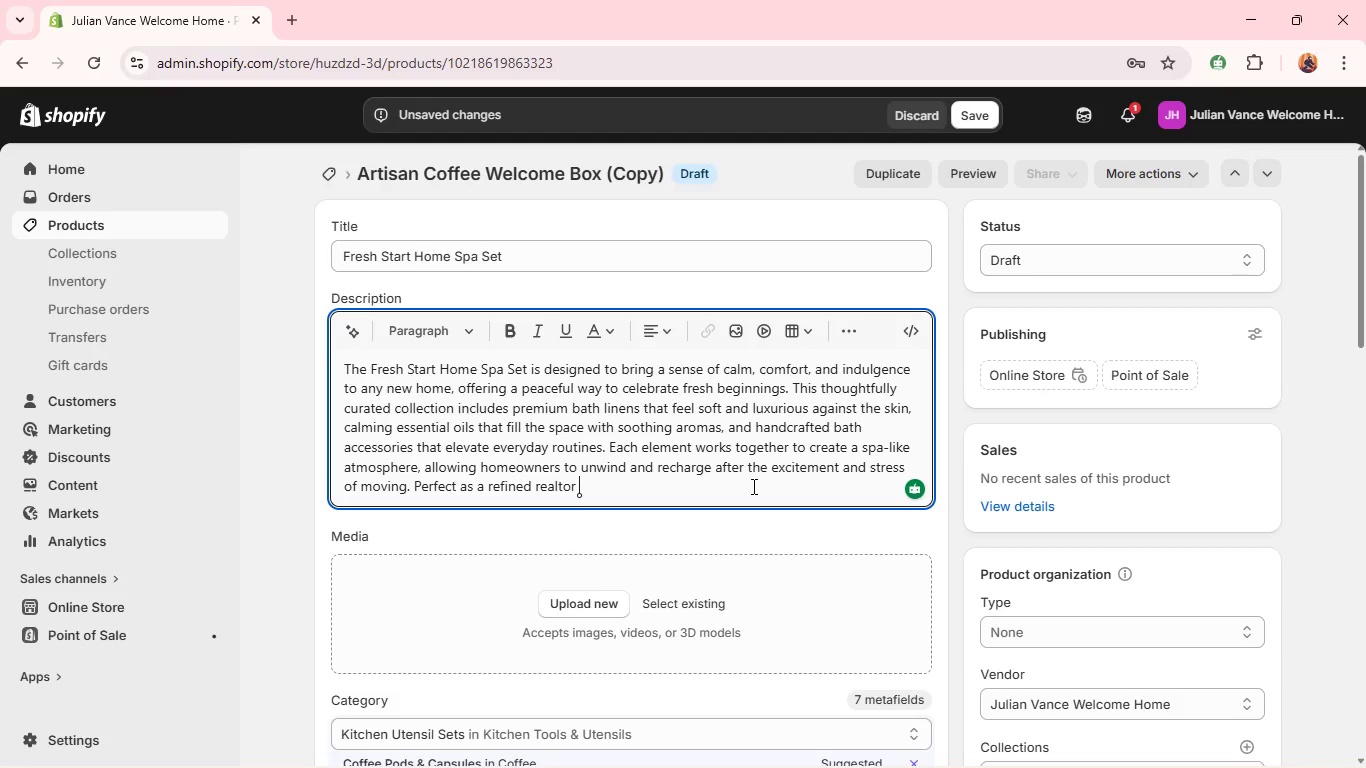 
type(gift box, it goes beyond practicality to deliver a meaningful.)
key(Backspace)
type(, de)
key(Backspace)
key(Backspace)
type(ensory experience rooted in relaxation and self-cae. As a bespoje closing gift, it )
 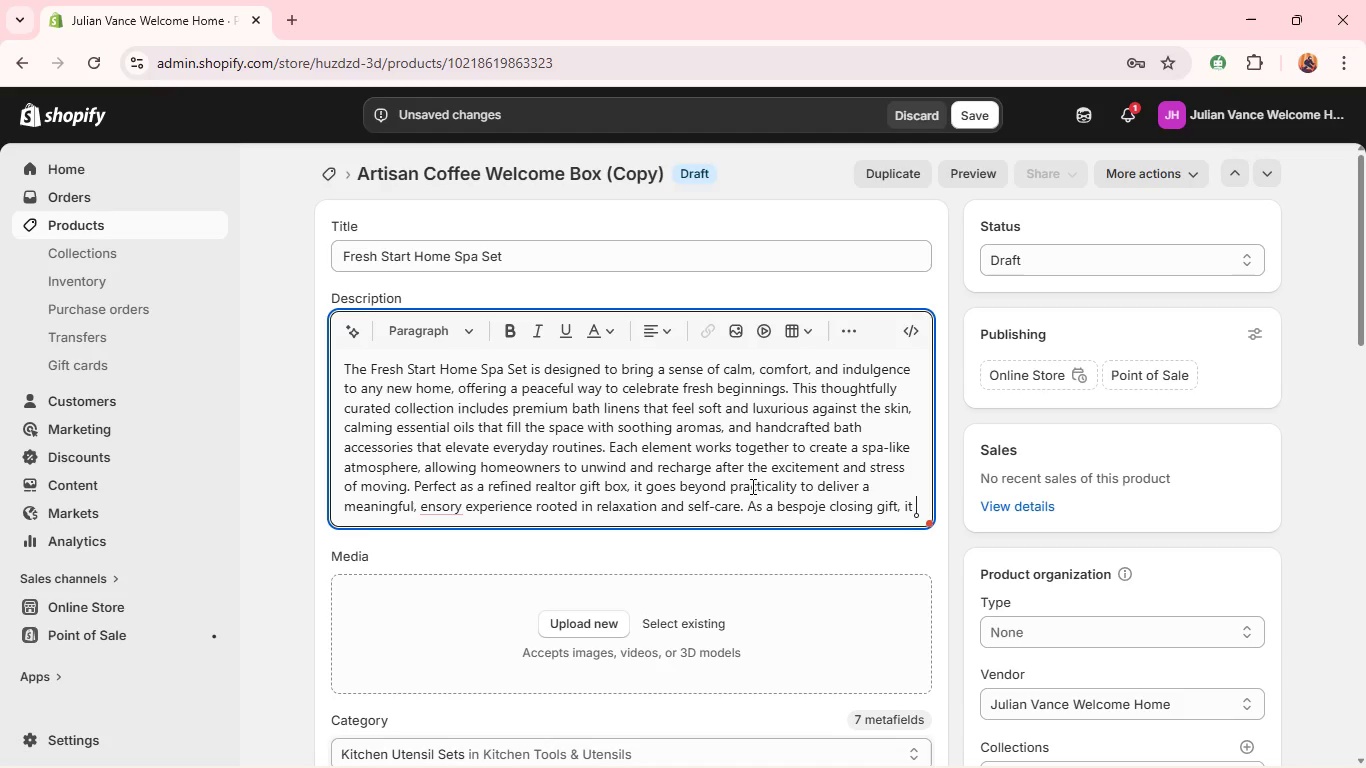 
mouse_move([418, 504])
 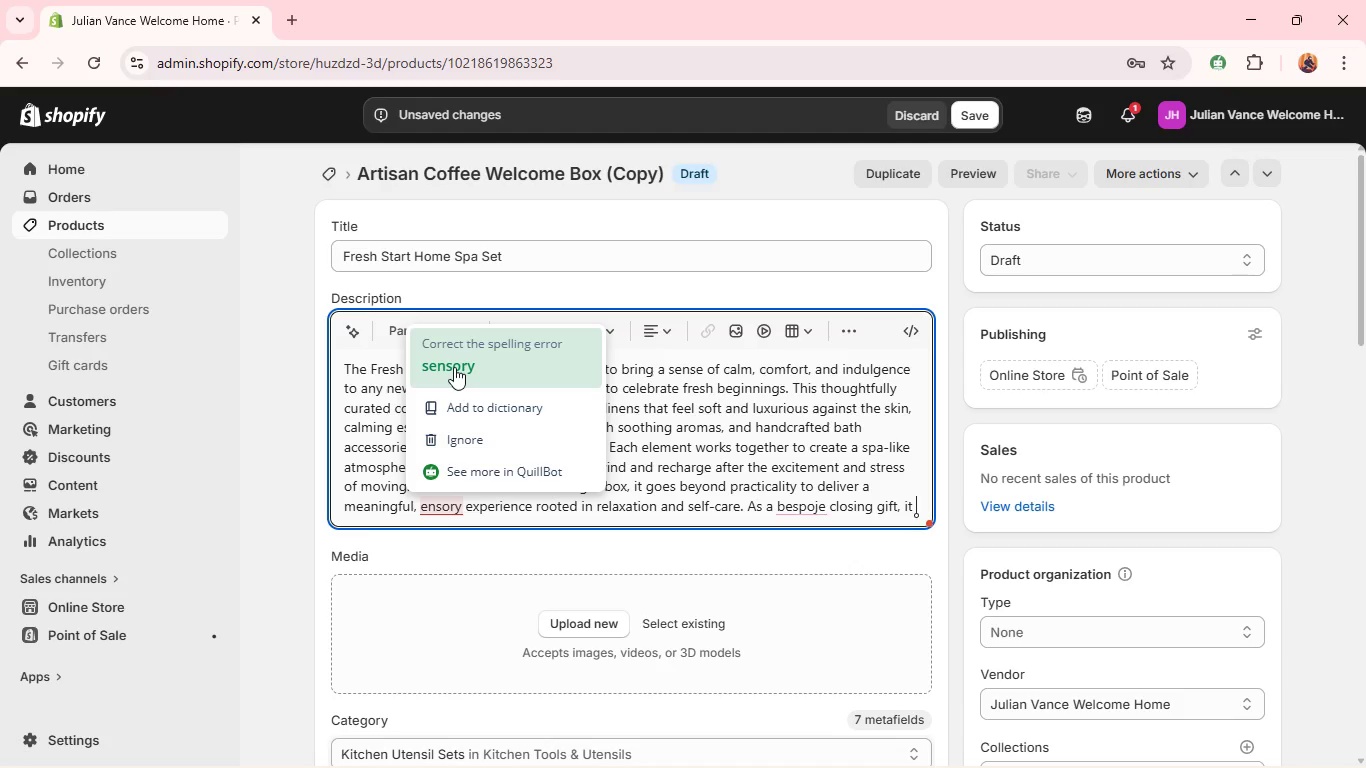 
left_click([454, 367])
 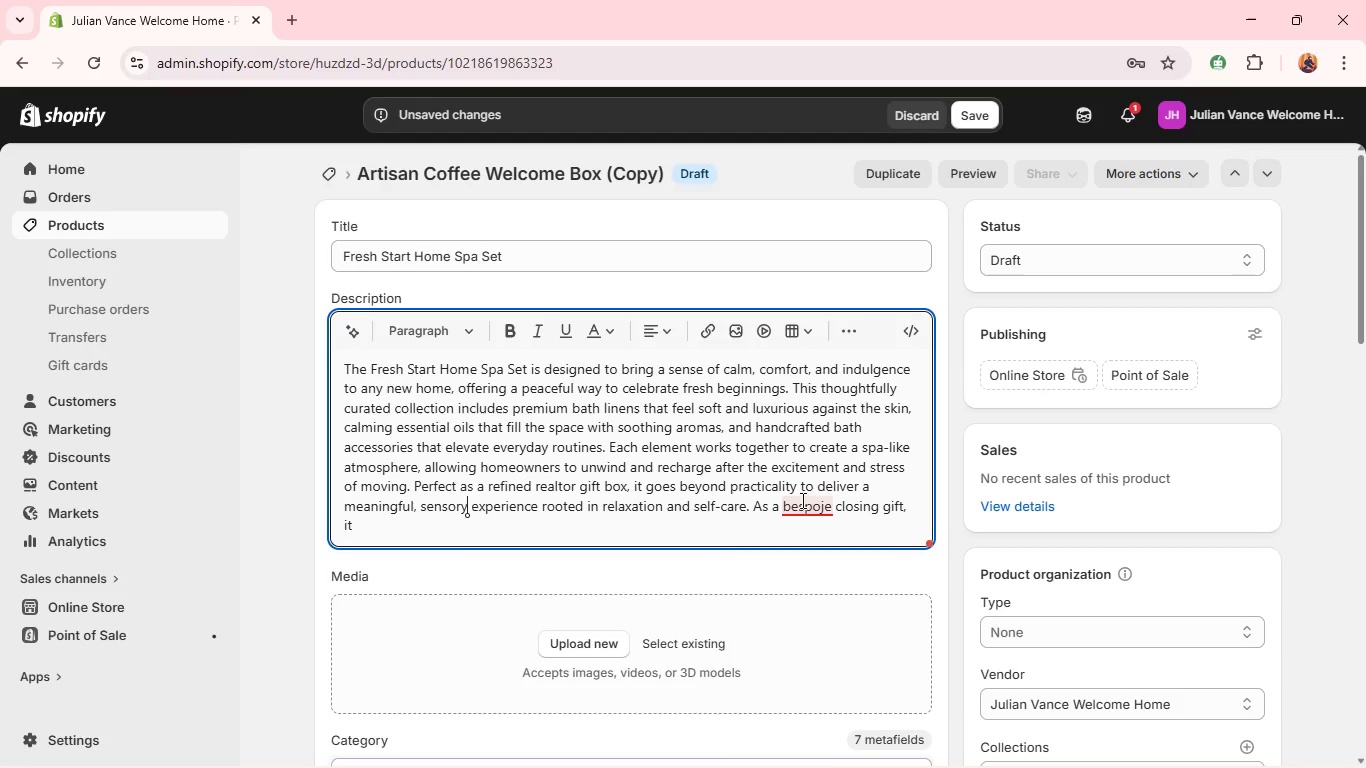 
left_click([806, 509])
 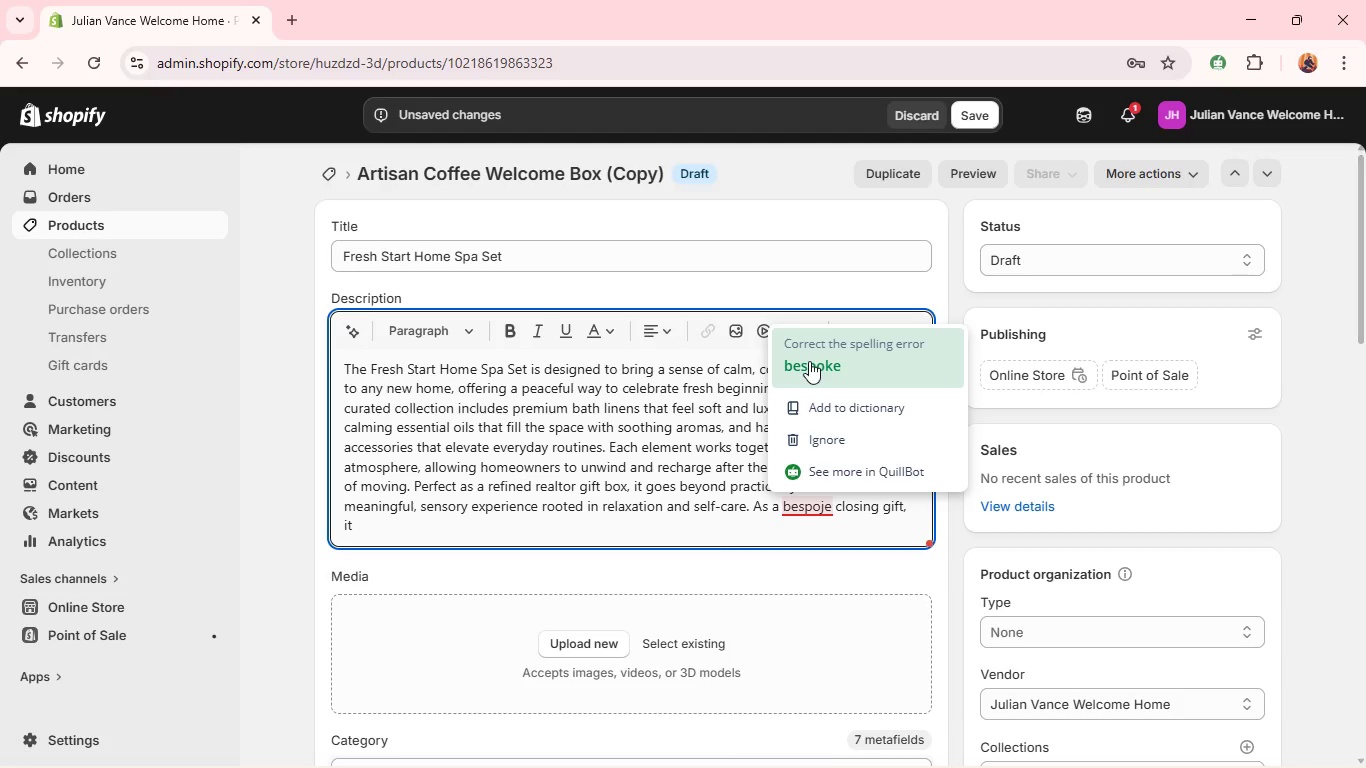 
left_click([809, 361])
 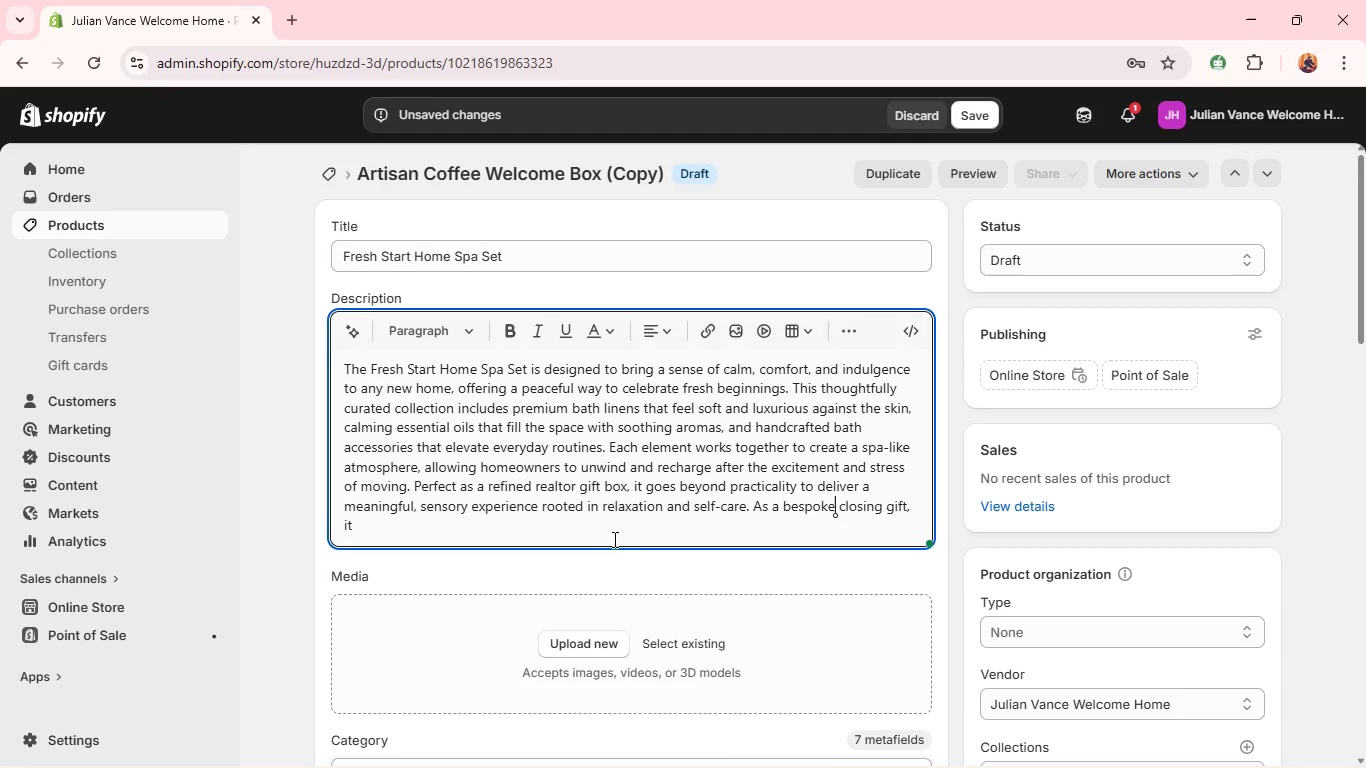 
left_click([613, 534])
 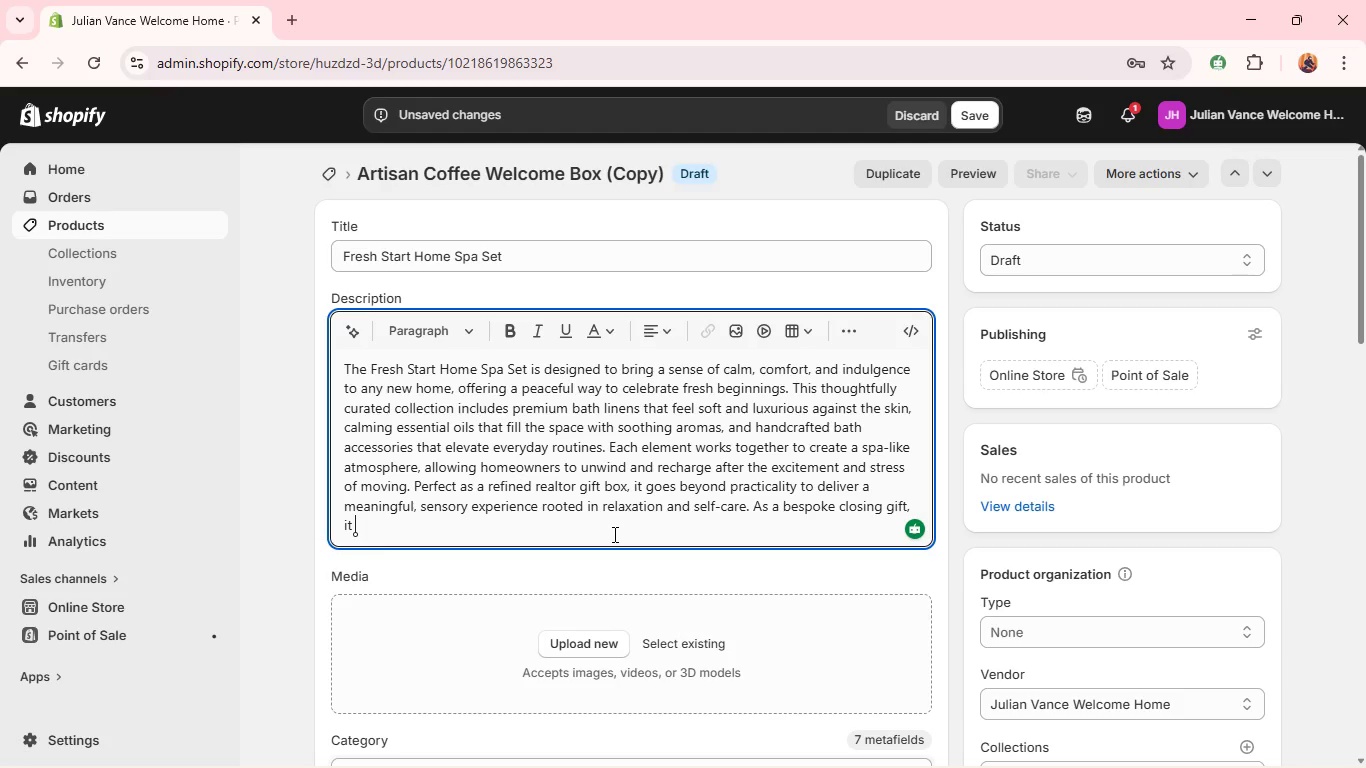 
wait(22.8)
 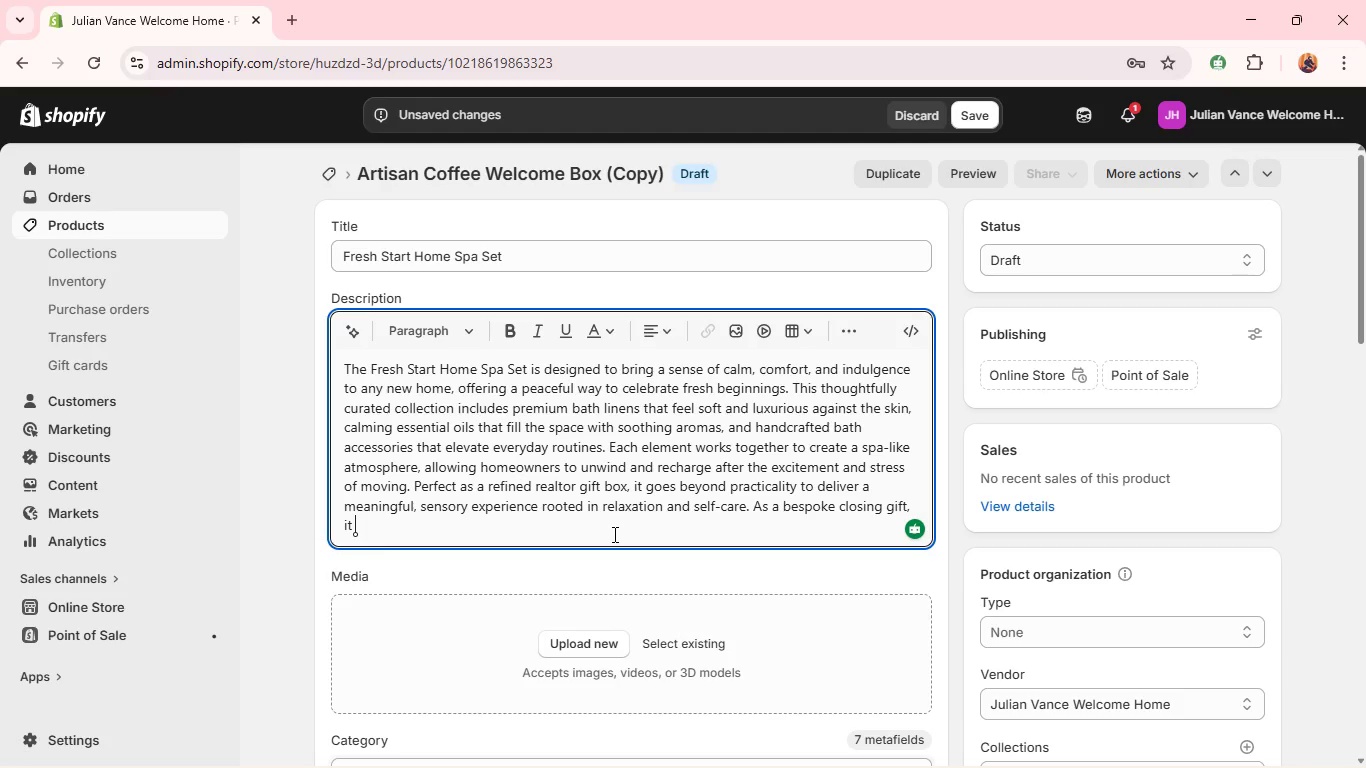 
type(leac)
key(Backspace)
type(ves a lasting impression-transforming ordinary moments into quiet rituals of comfort.)
 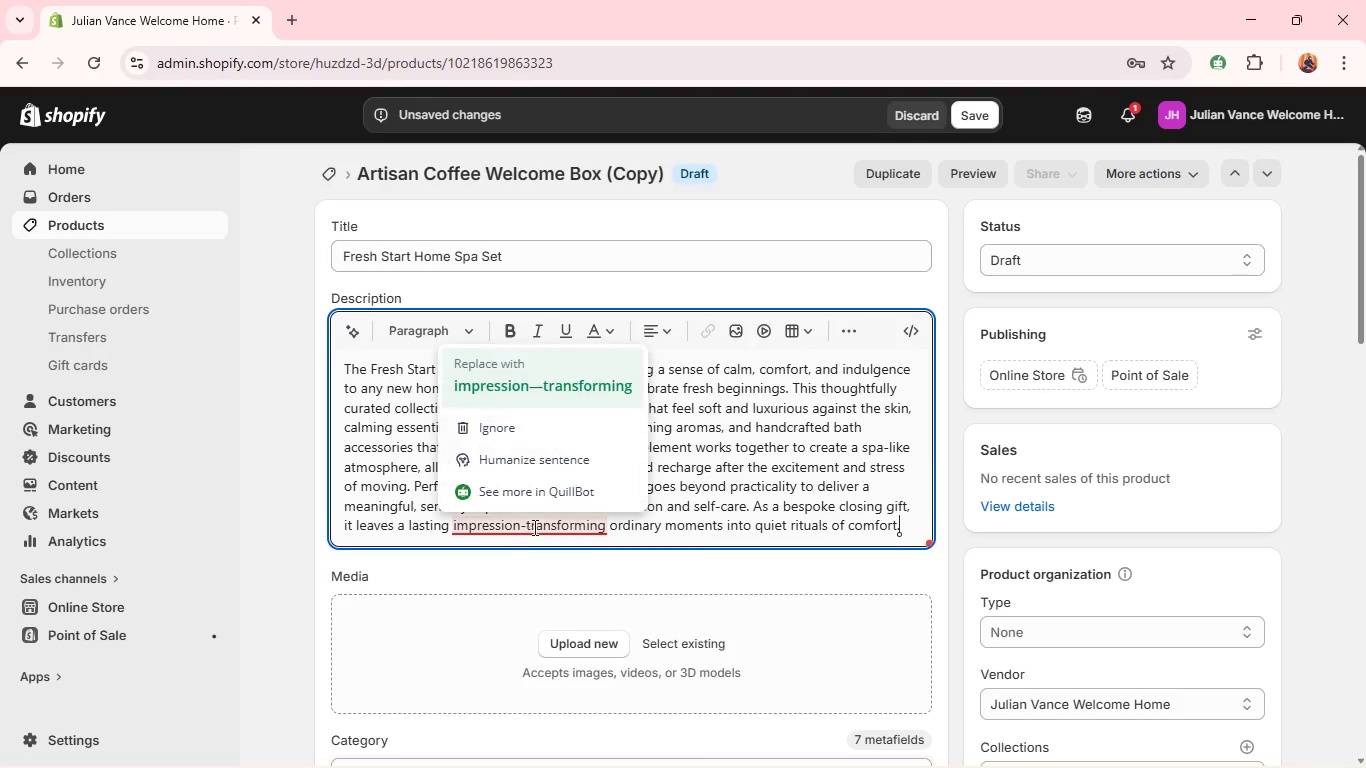 
left_click([535, 525])
 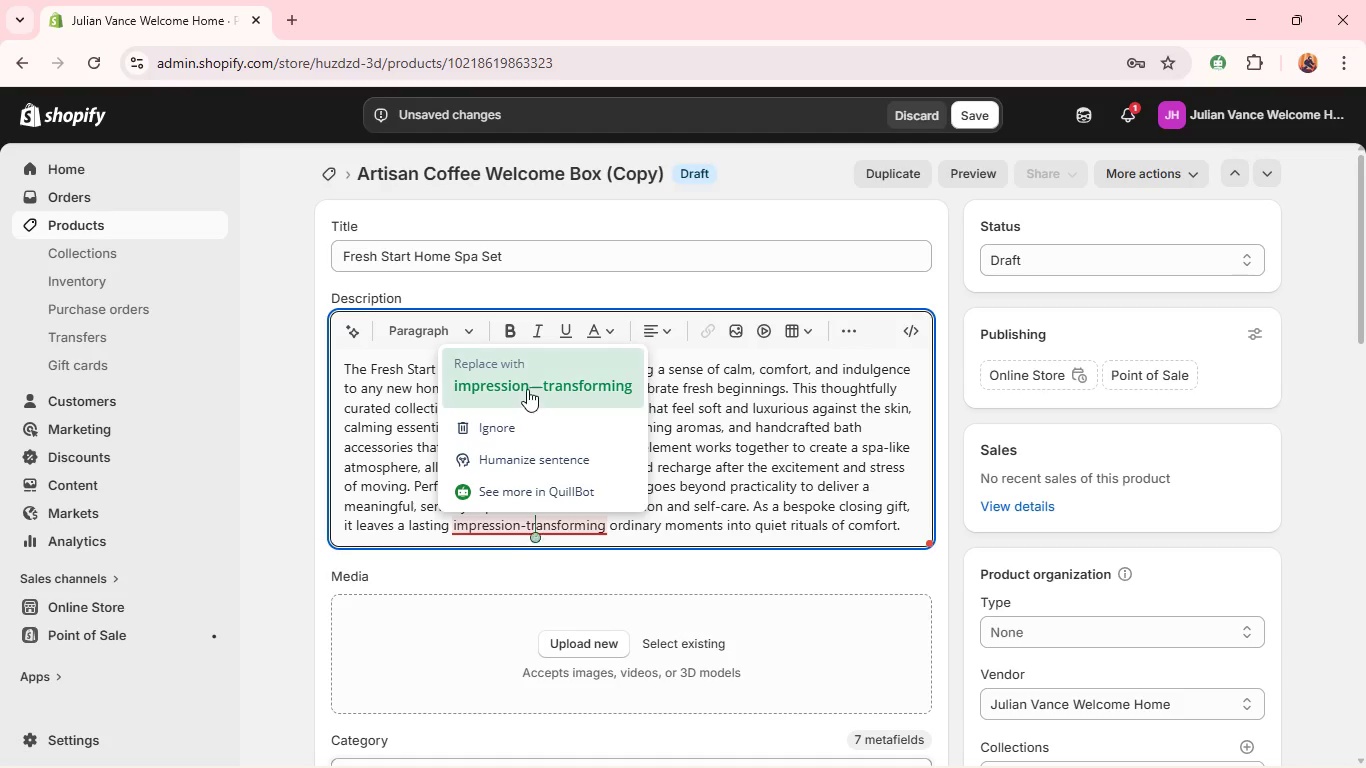 
left_click([527, 387])
 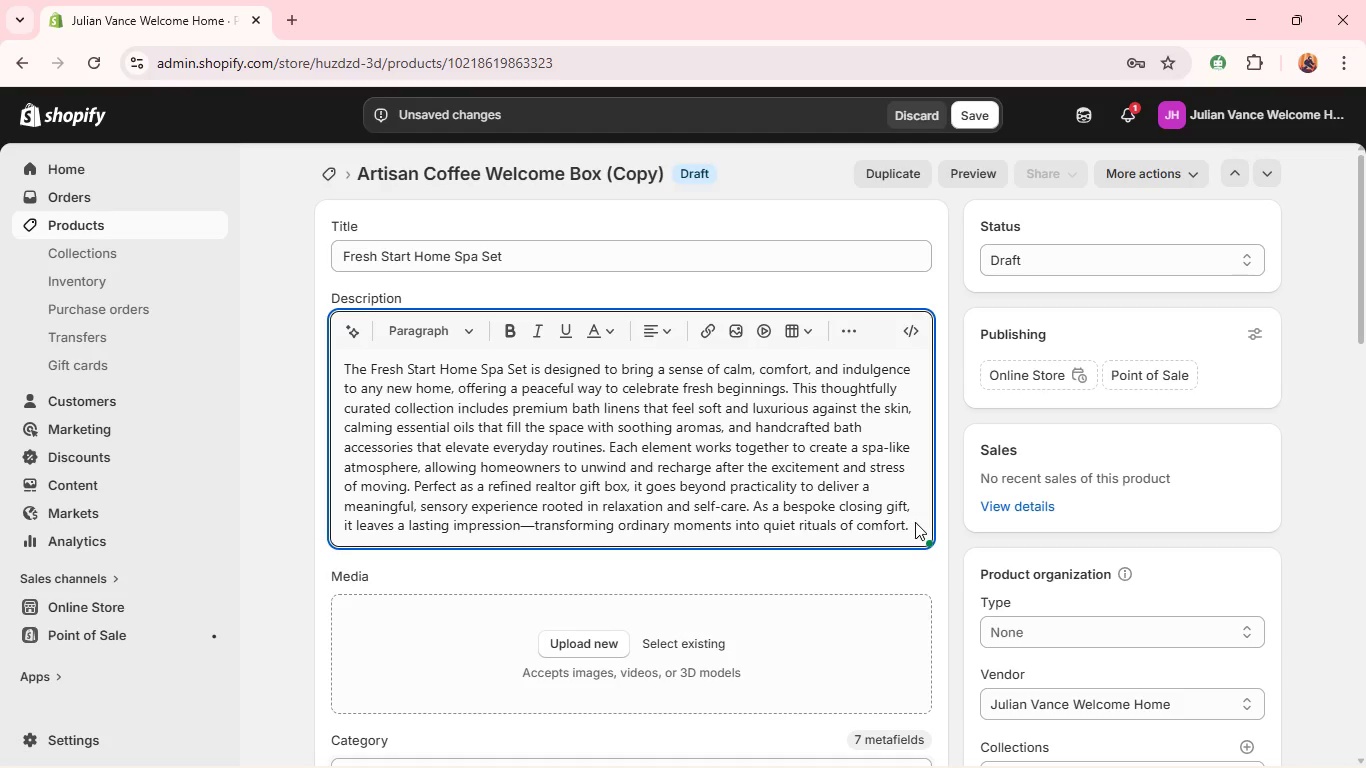 
wait(5.61)
 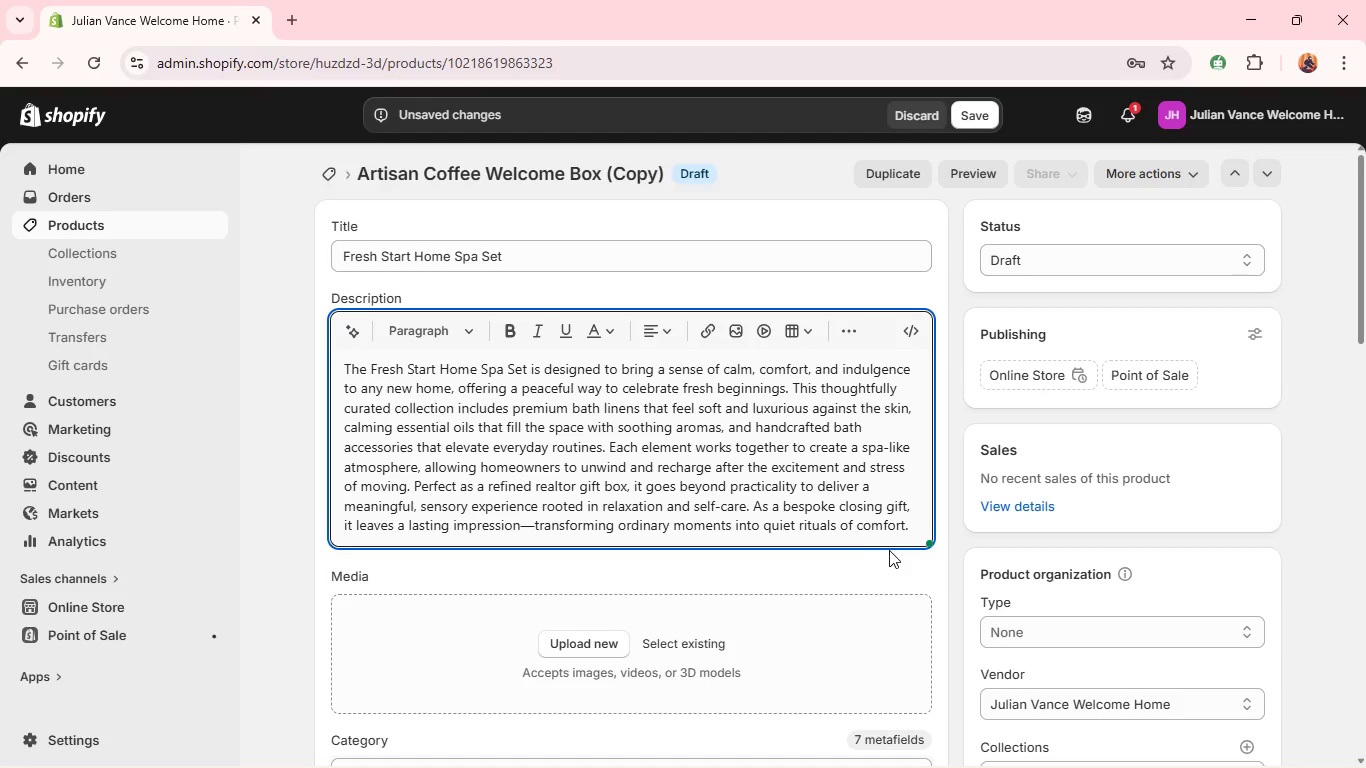 
left_click([915, 522])
 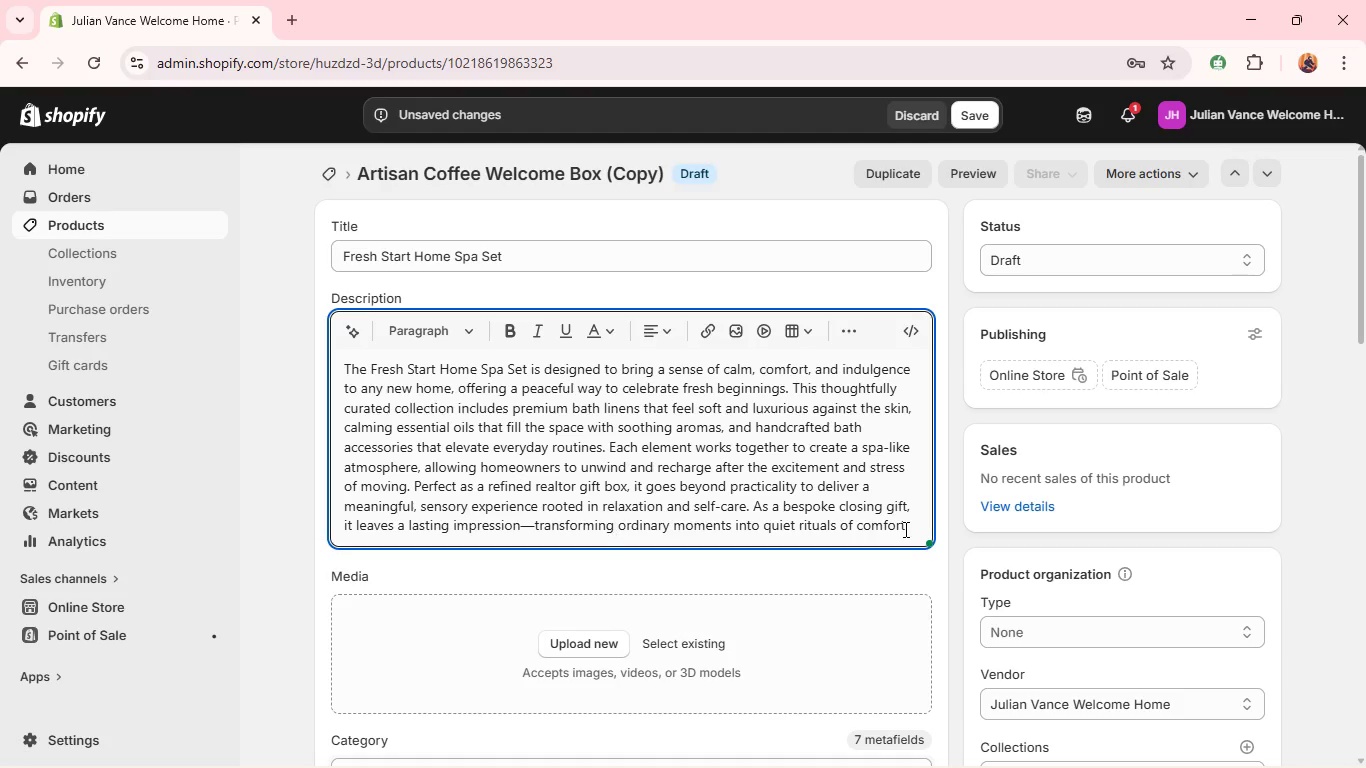 
left_click([904, 529])
 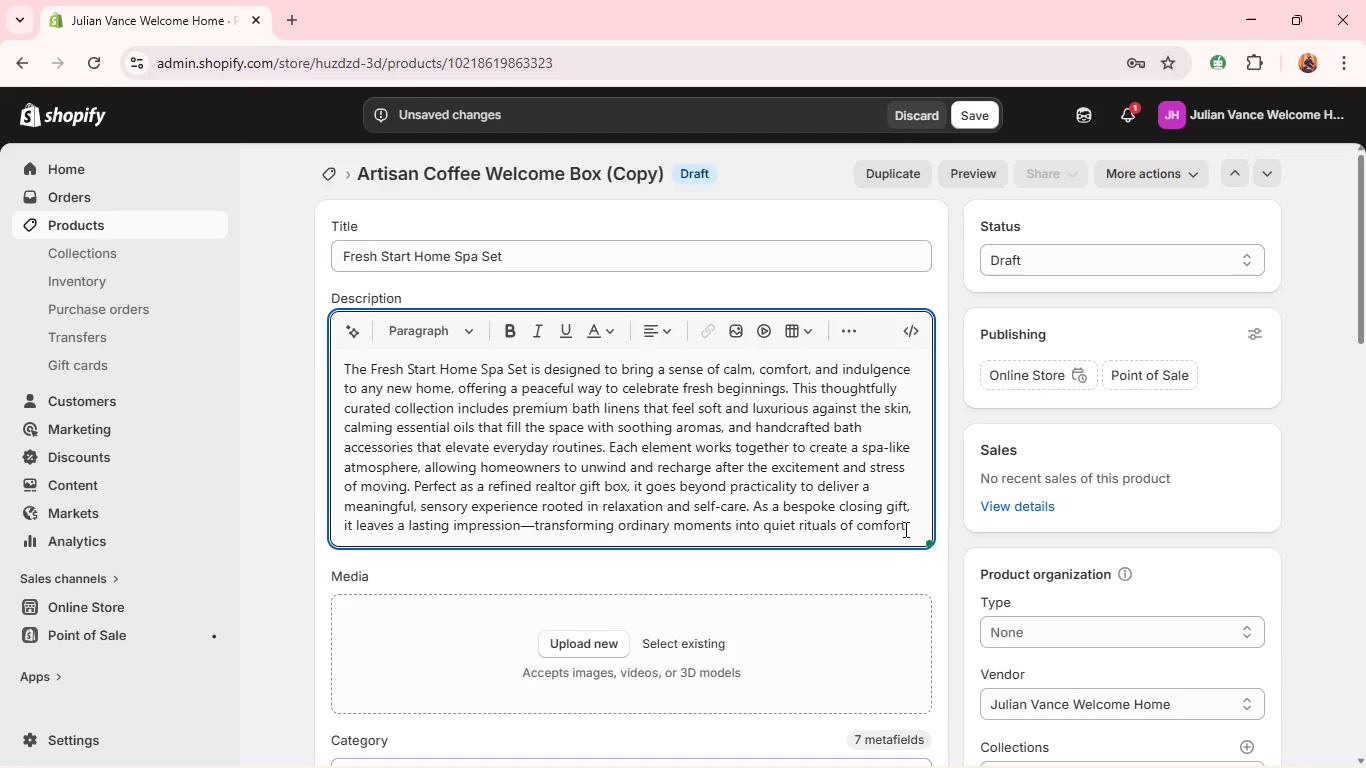 
key(ArrowRight)
 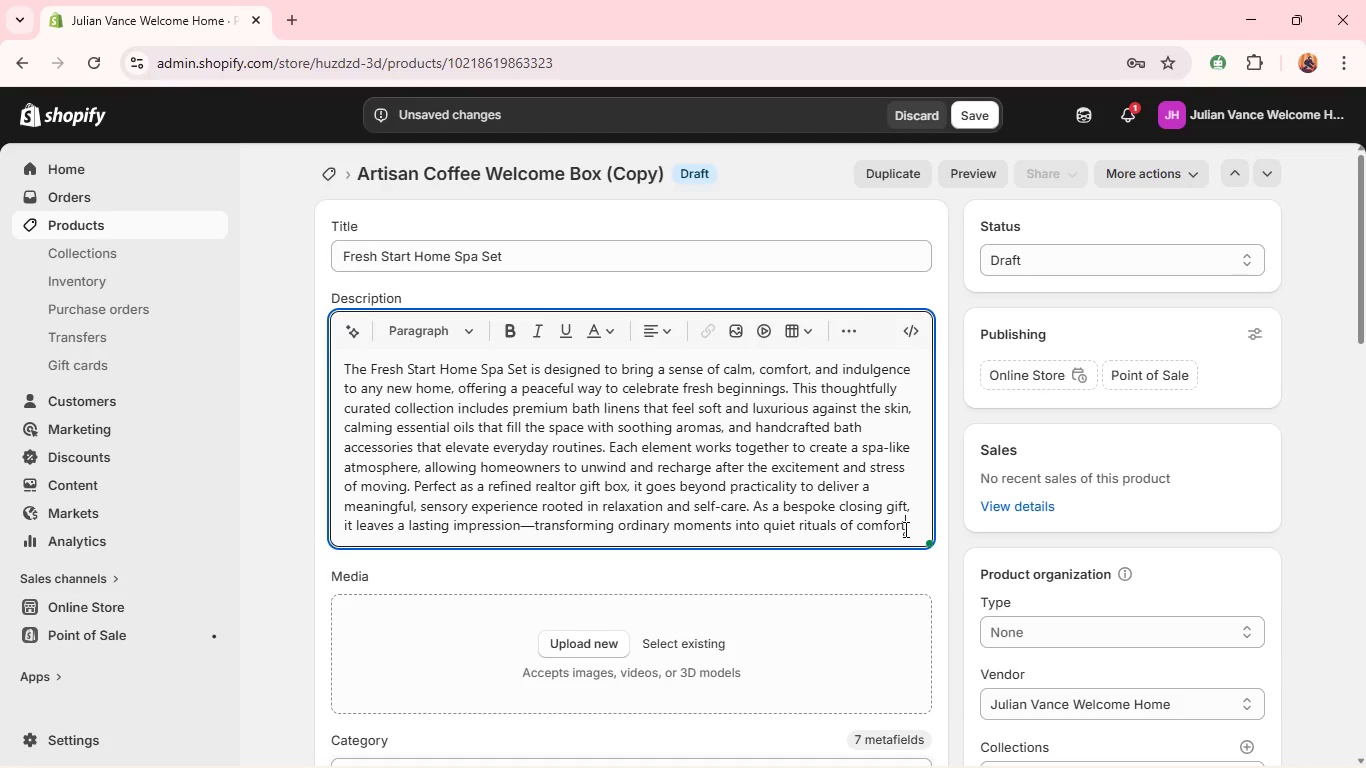 
key(Backspace)
type(, elegance, and well-begin)
key(Backspace)
key(Backspace)
key(Backspace)
type(ing ling after mob)
key(Backspace)
type(ve-in day.)
 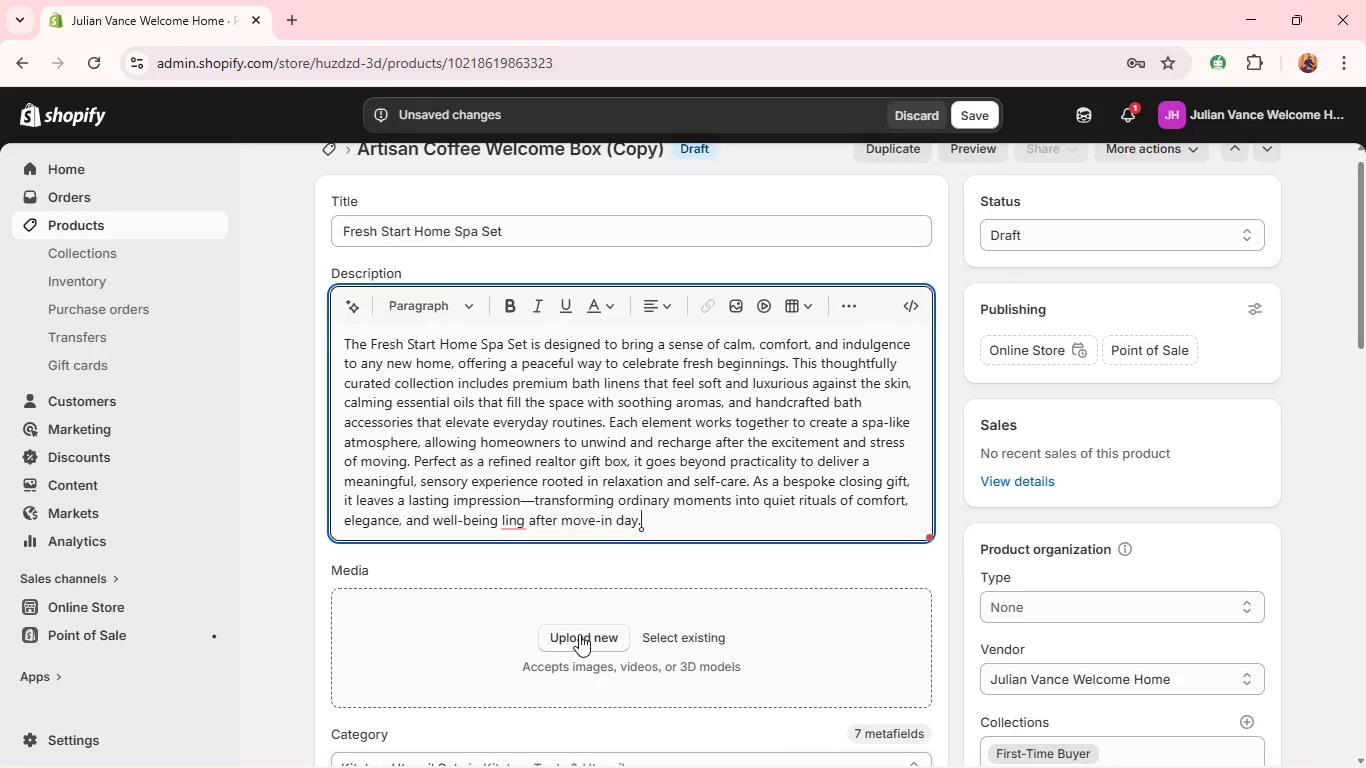 
left_click([515, 514])
 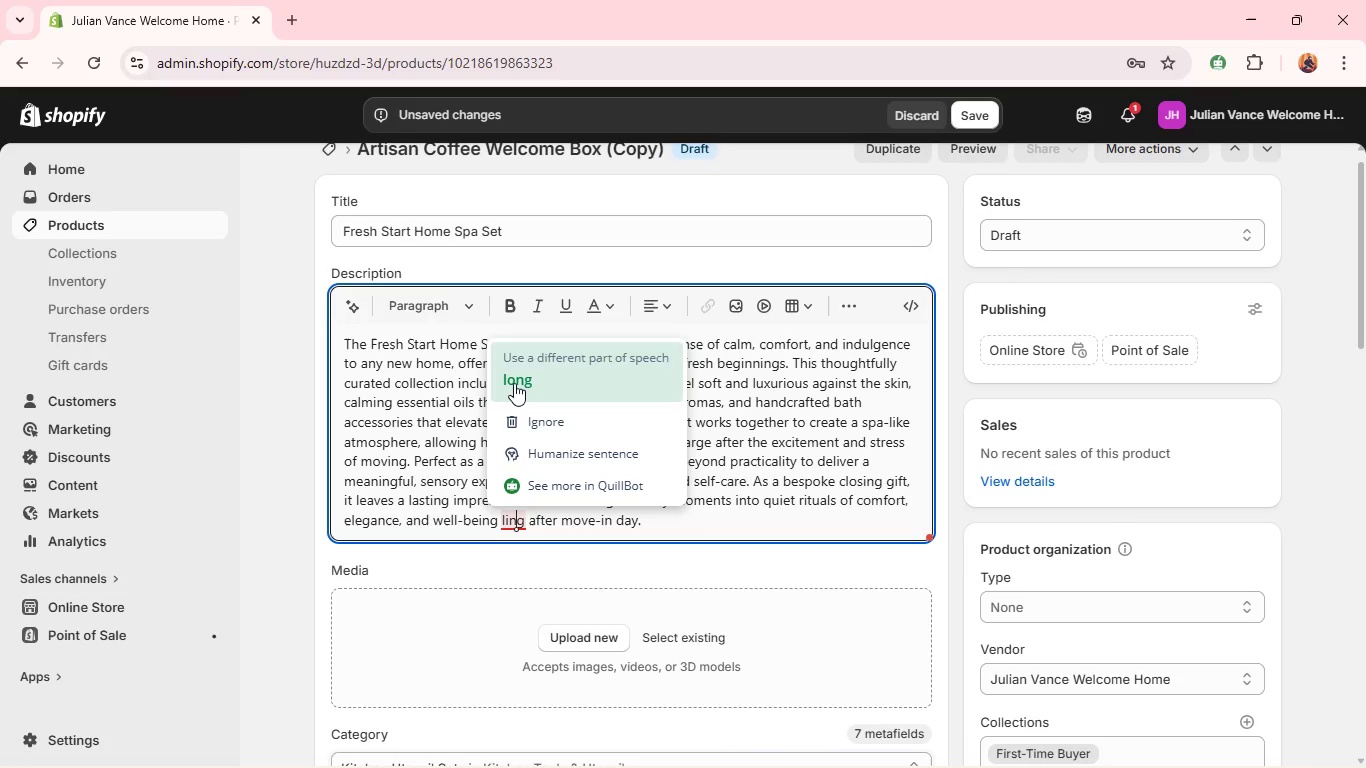 
left_click([514, 383])
 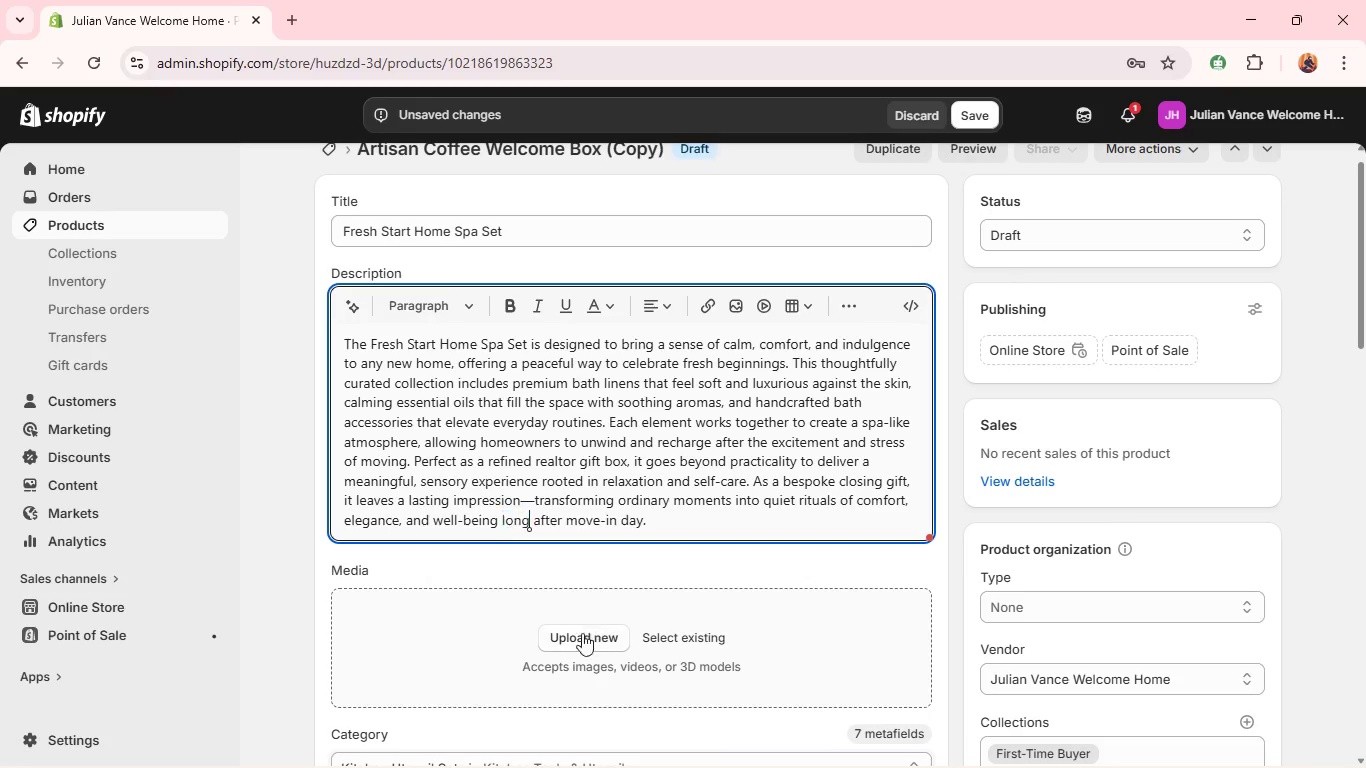 
left_click([579, 635])
 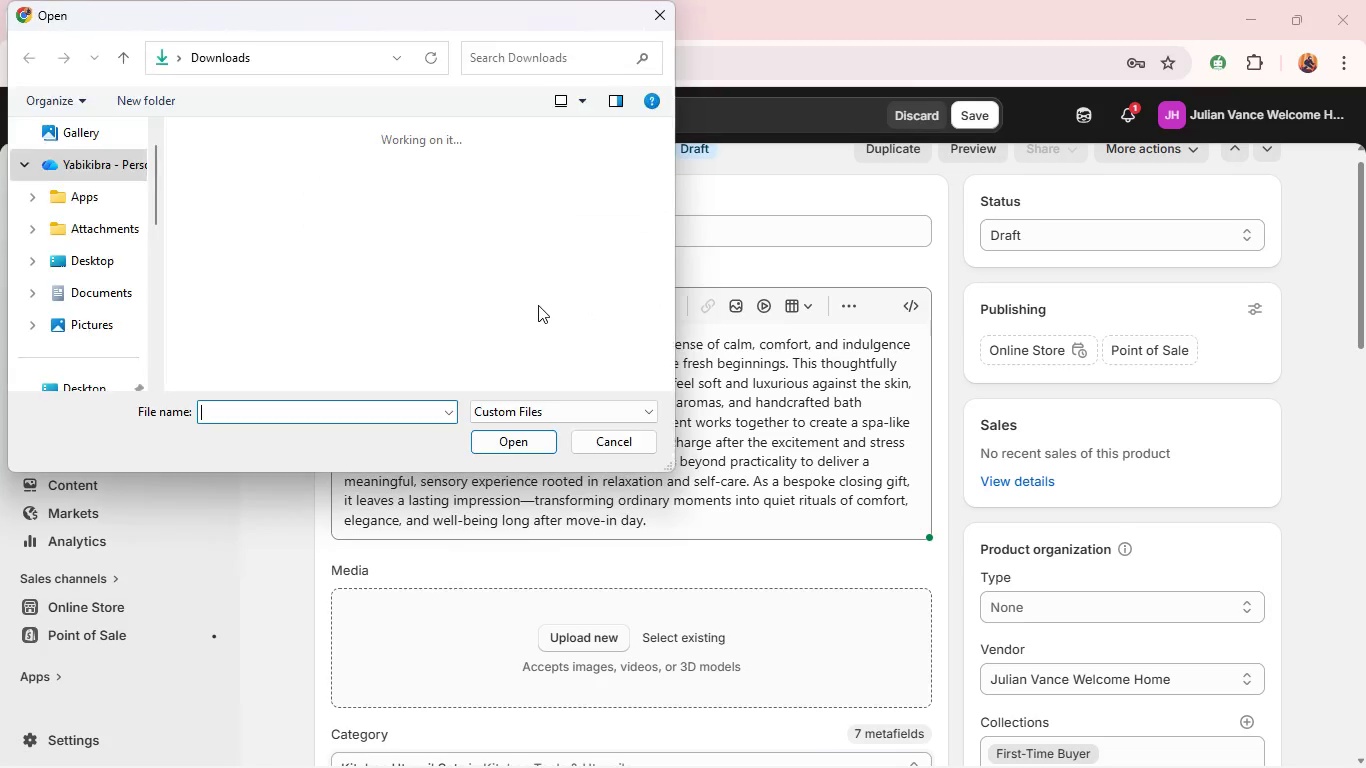 
scroll: coordinate [391, 265], scroll_direction: down, amount: 8.0
 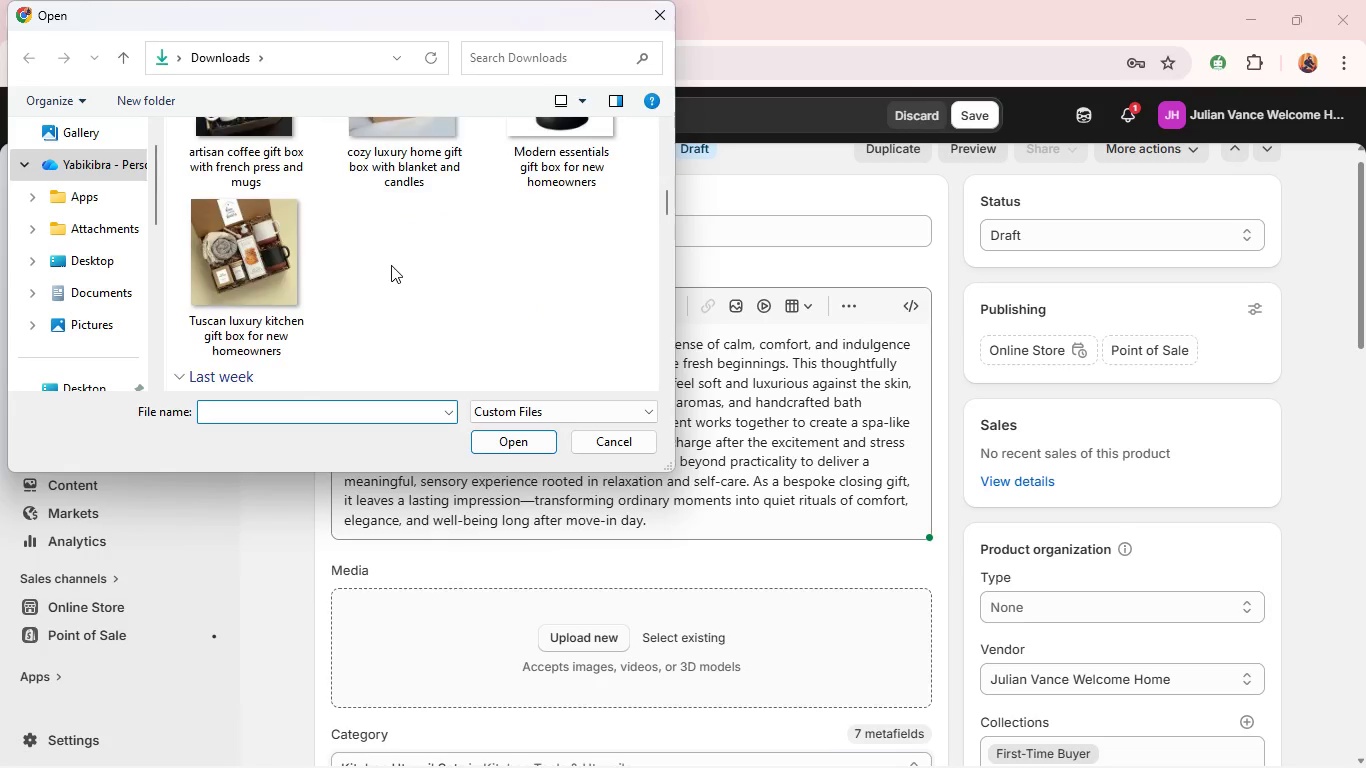 
scroll: coordinate [391, 265], scroll_direction: up, amount: 1.0
 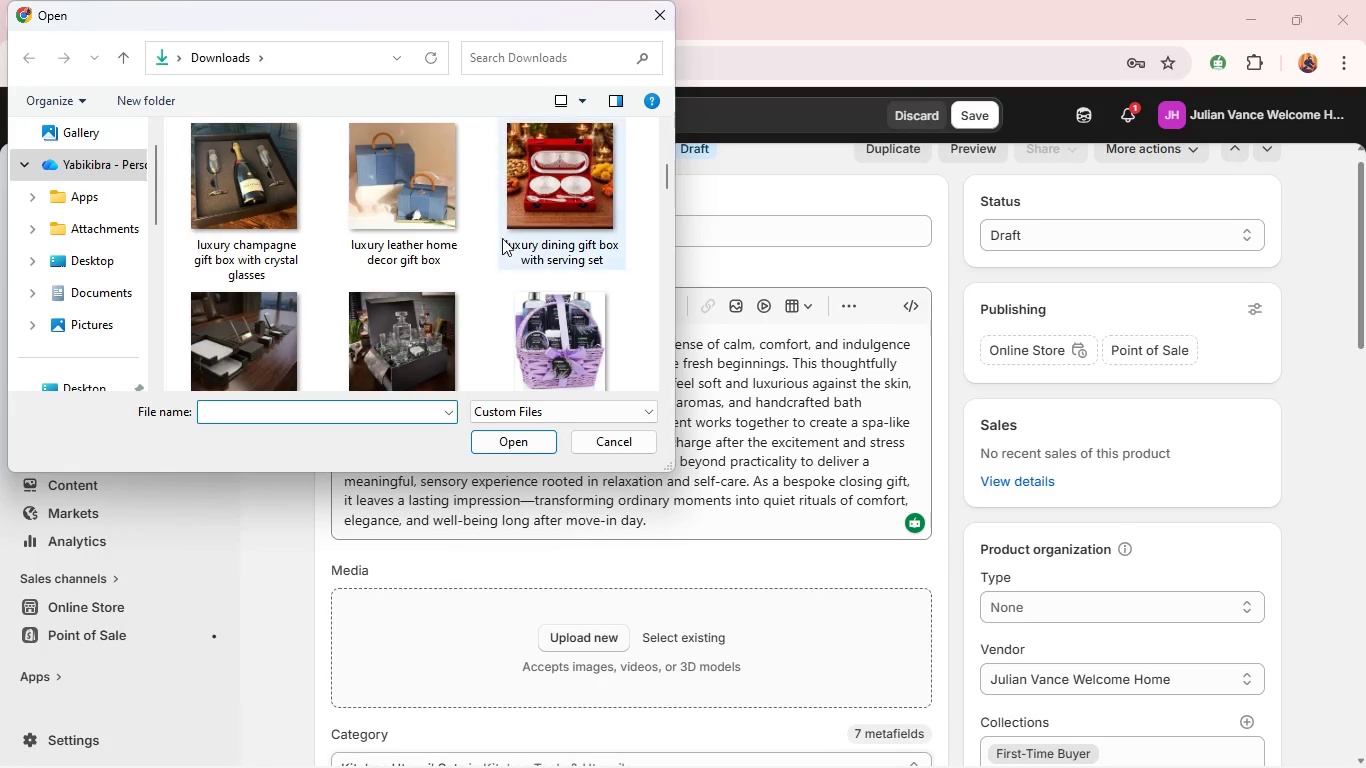 
left_click([502, 238])
 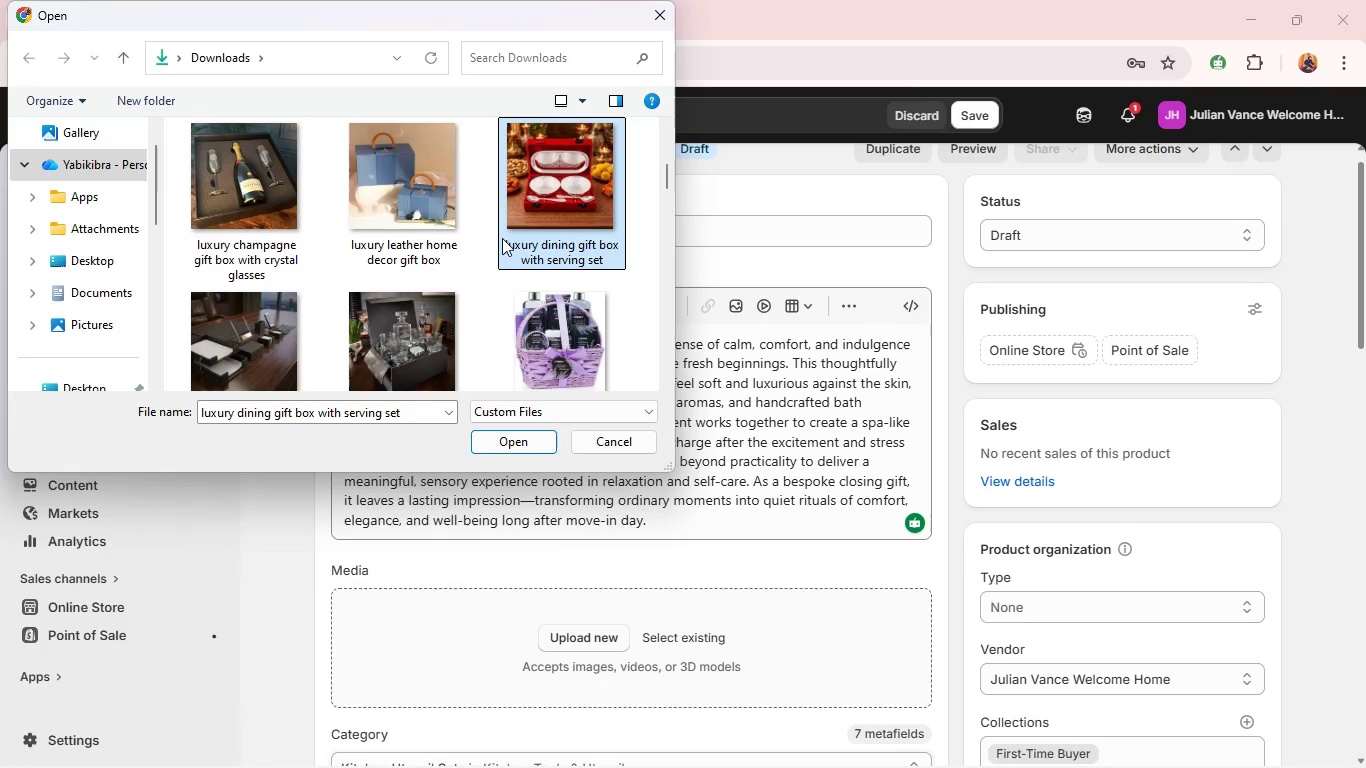 
wait(8.16)
 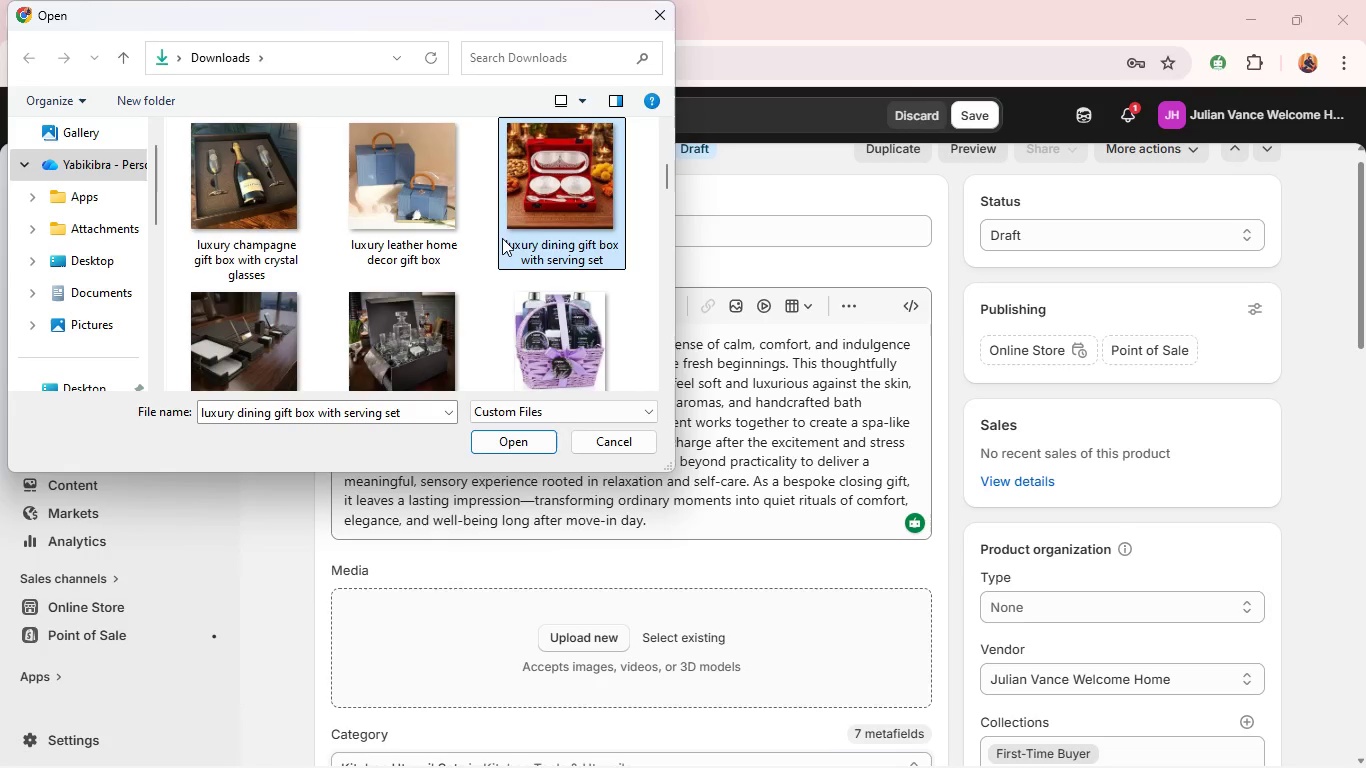 
scroll: coordinate [436, 271], scroll_direction: none, amount: 0.0
 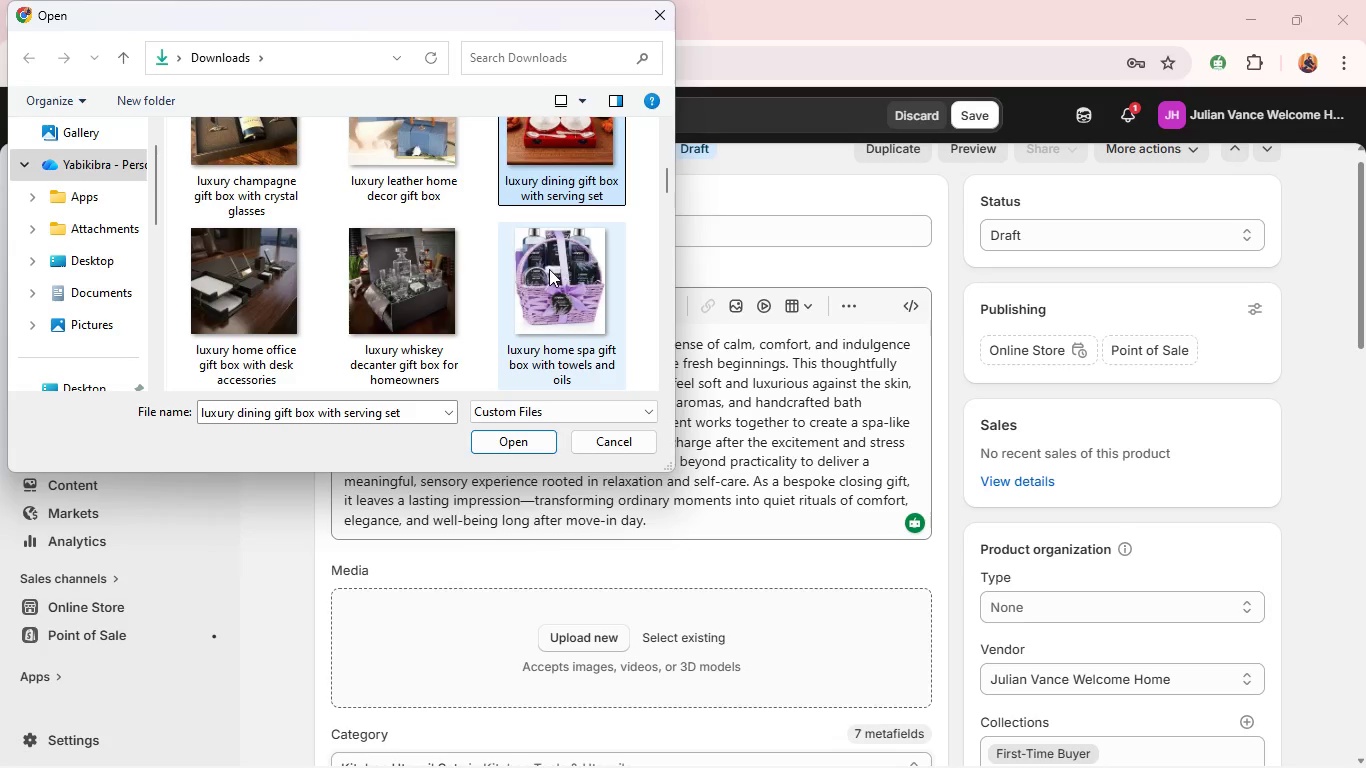 
scroll: coordinate [547, 271], scroll_direction: down, amount: 1.0
 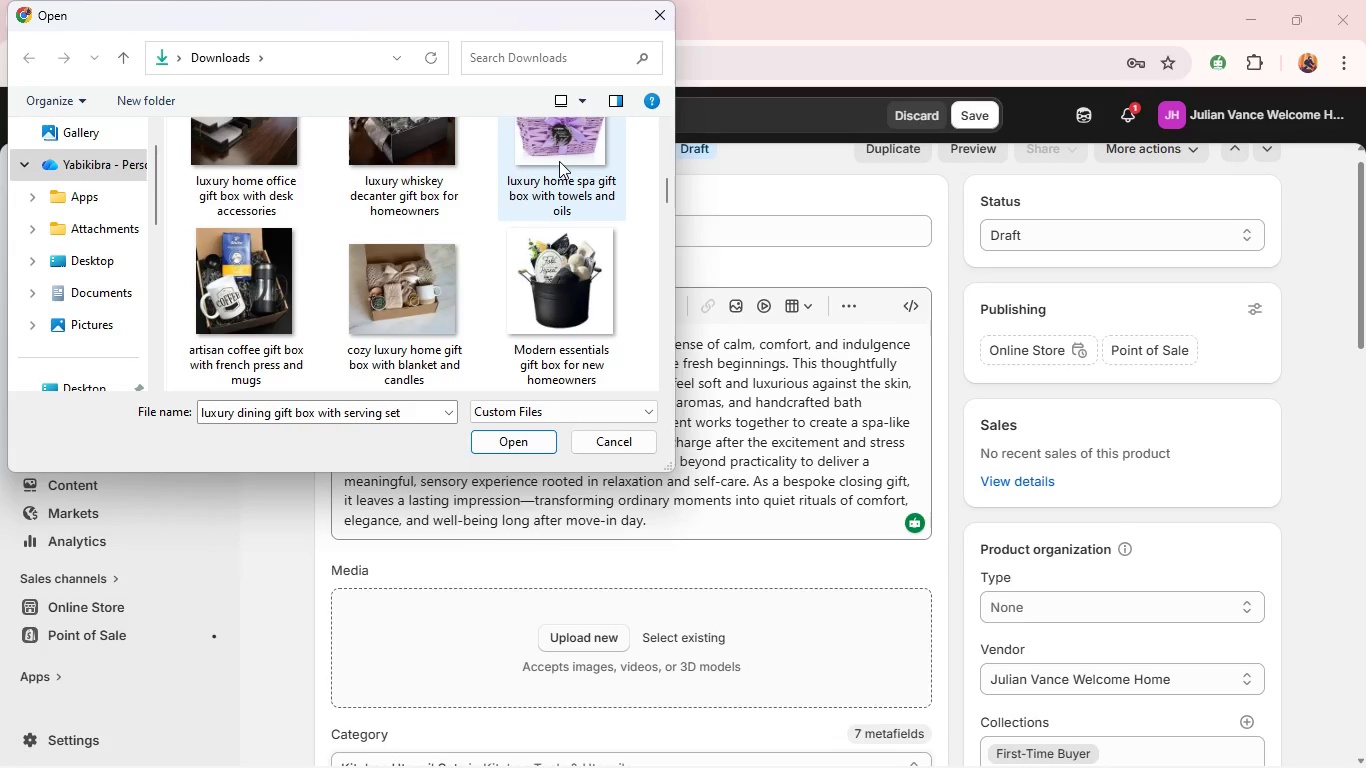 
left_click([559, 161])
 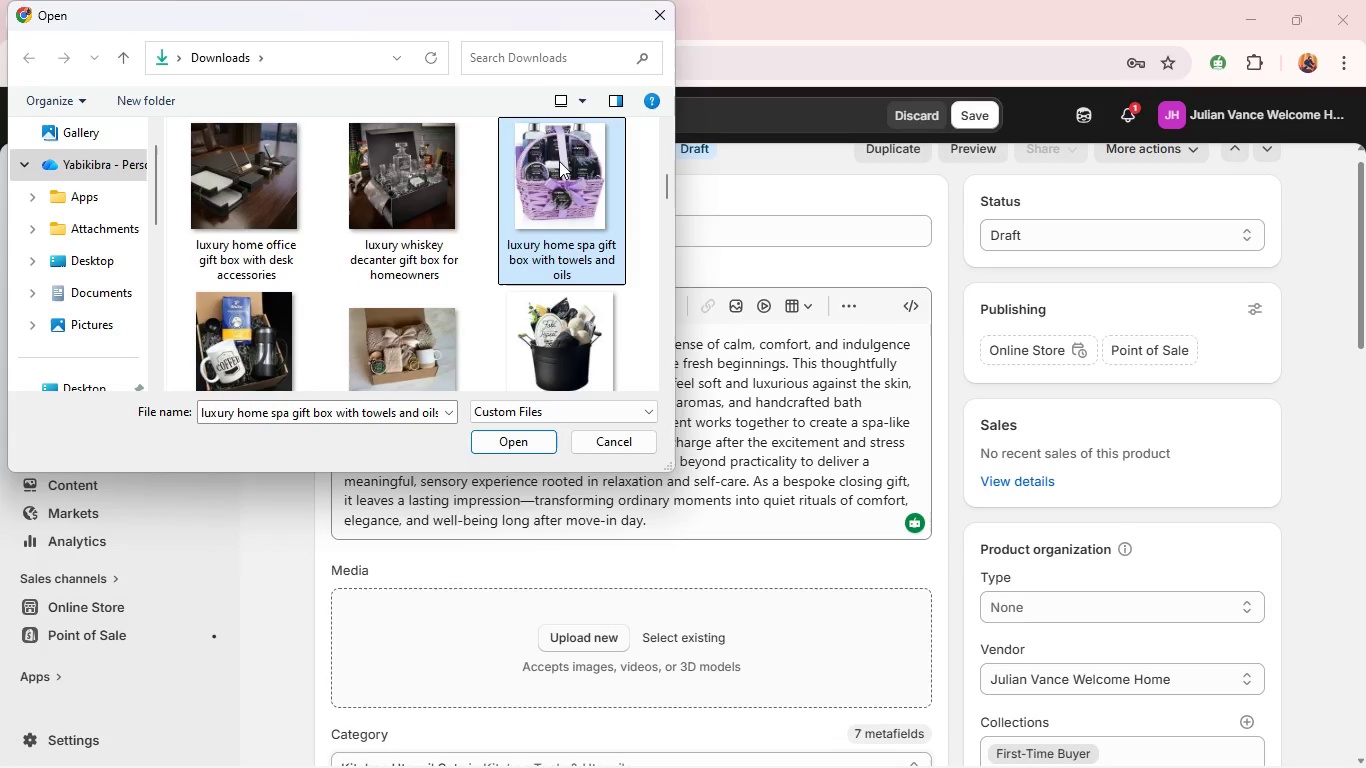 
key(Enter)
 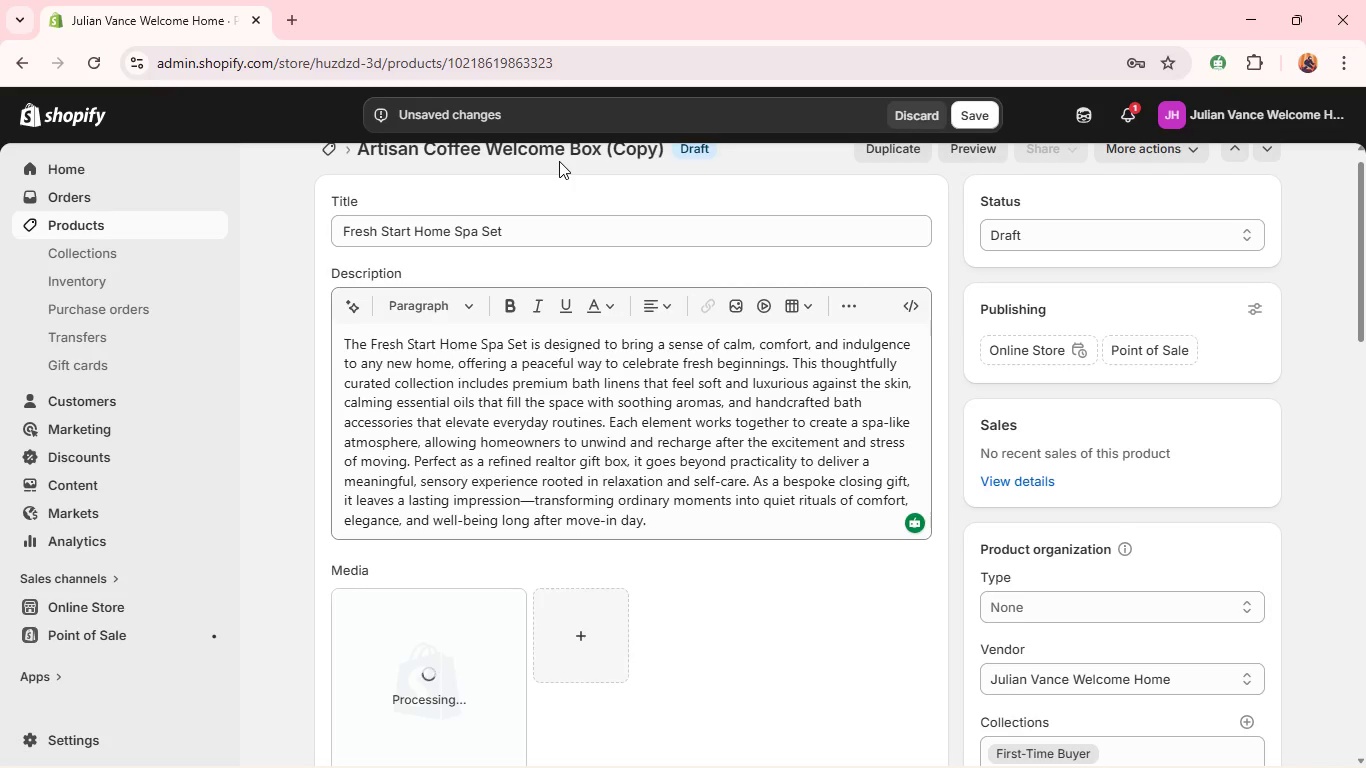 
wait(7.76)
 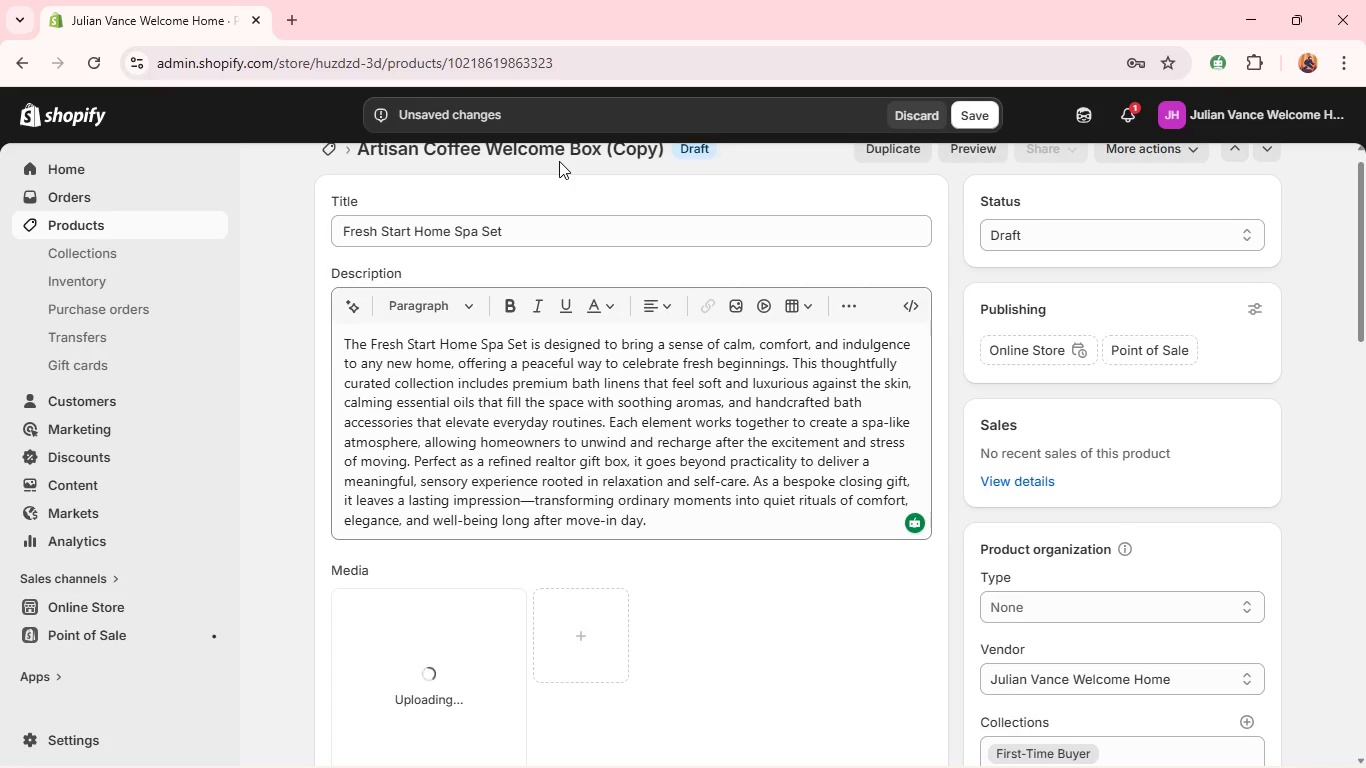 
mouse_move([592, 489])
 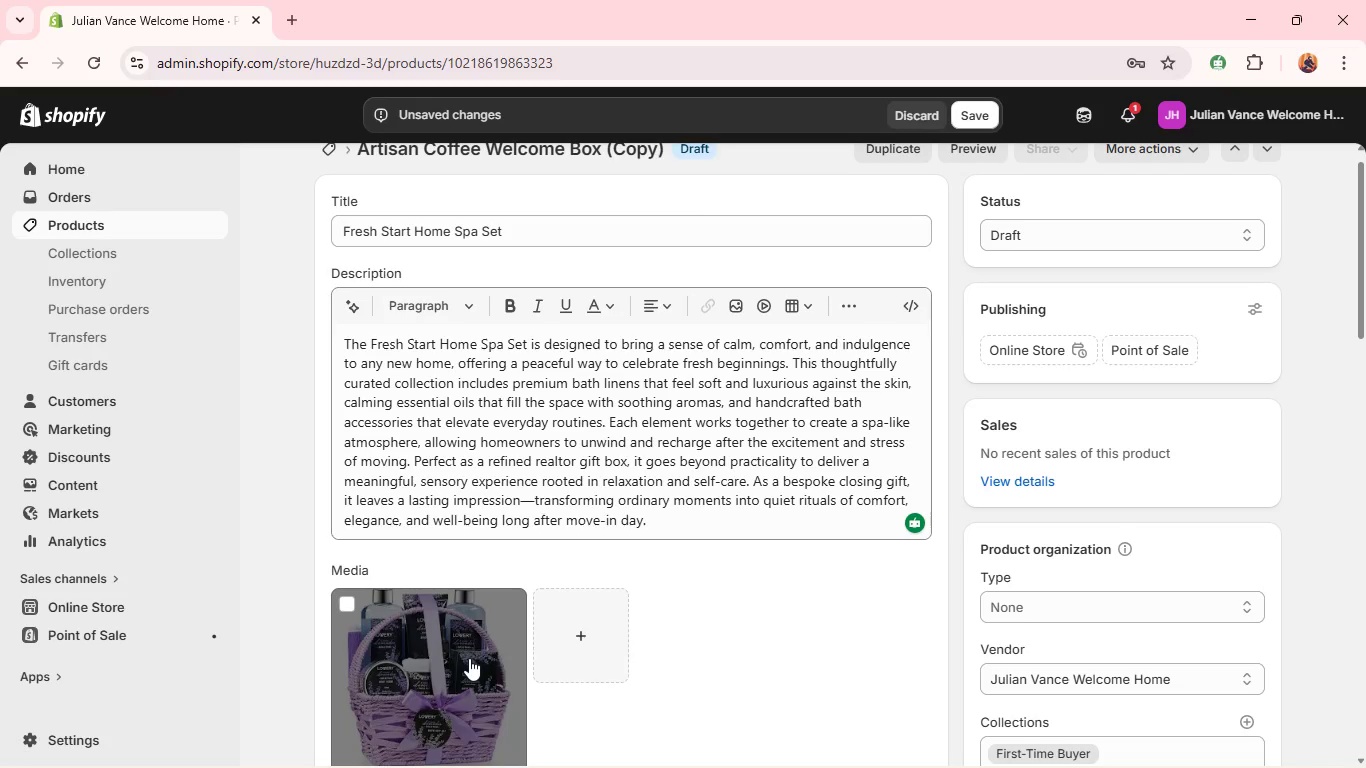 
left_click([469, 658])
 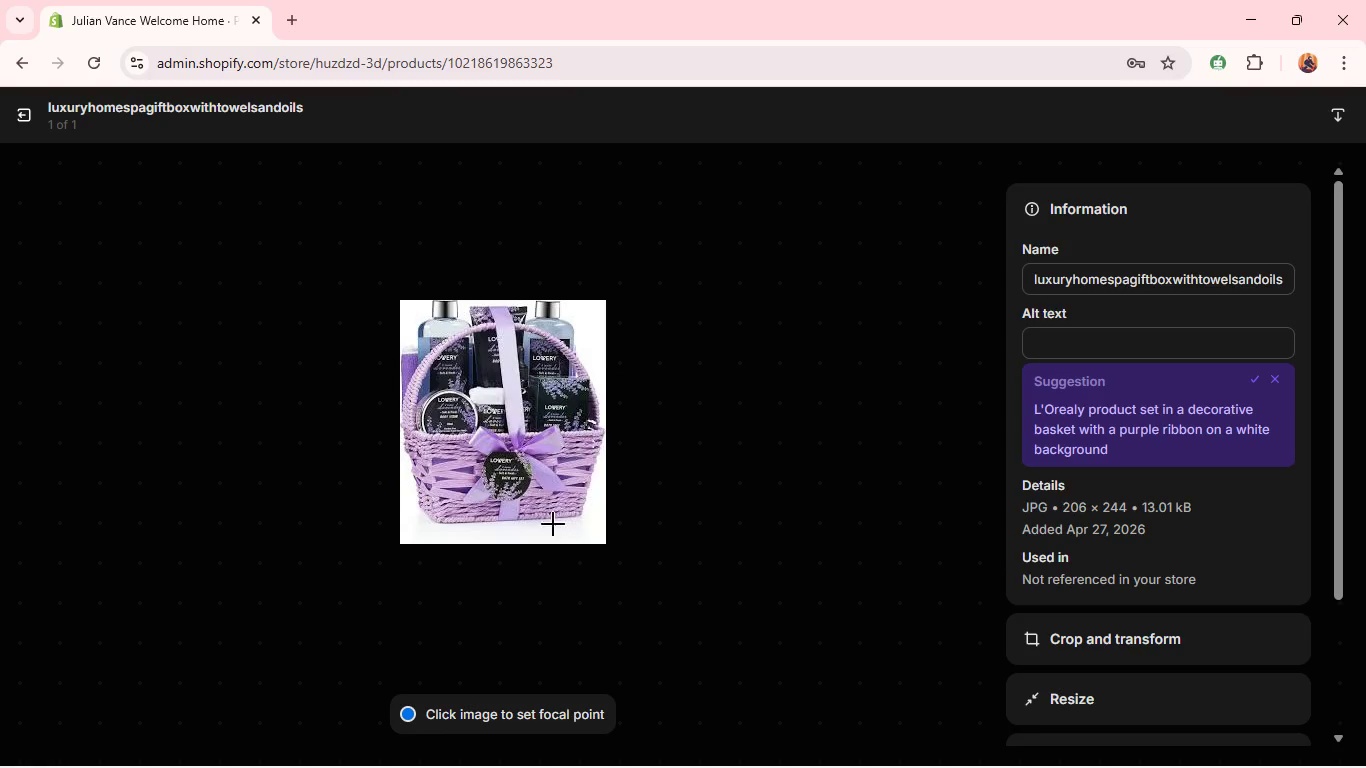 
wait(5.09)
 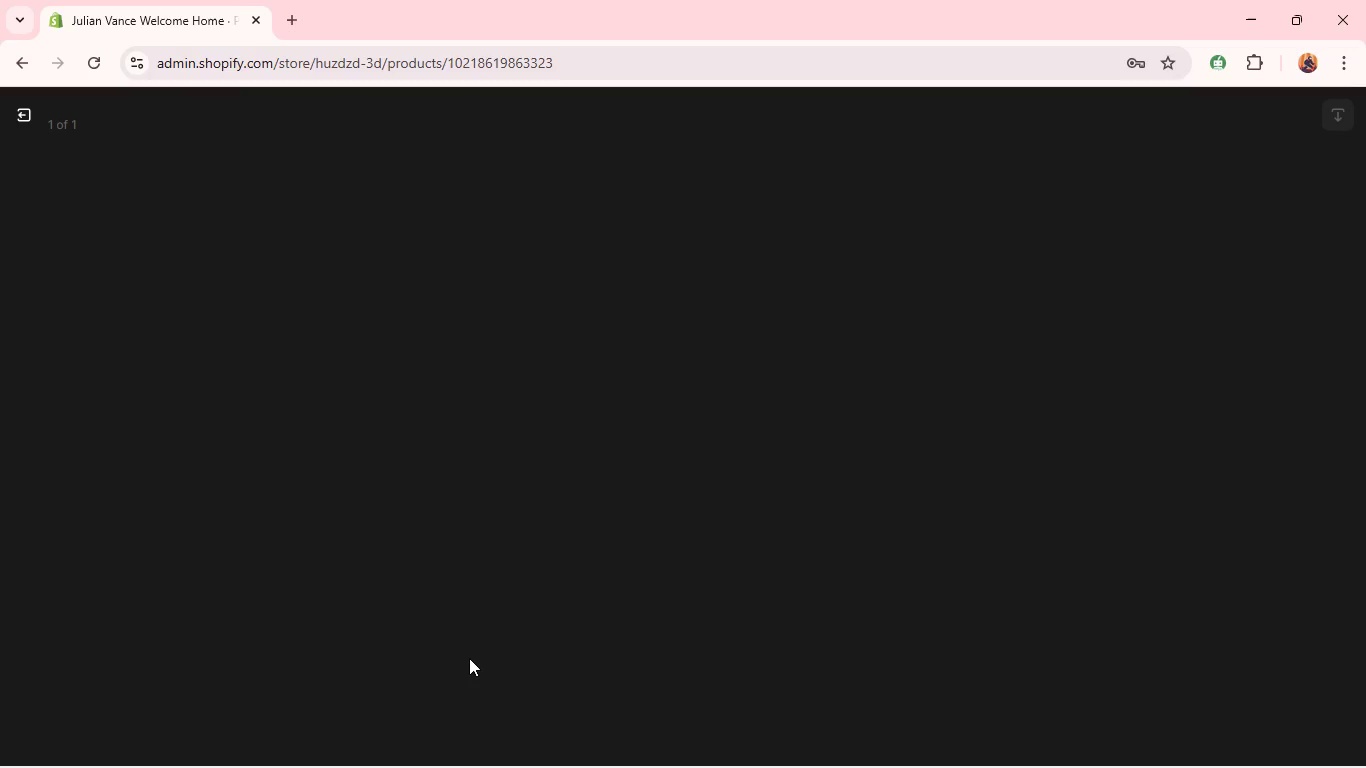 
left_click([1099, 329])
 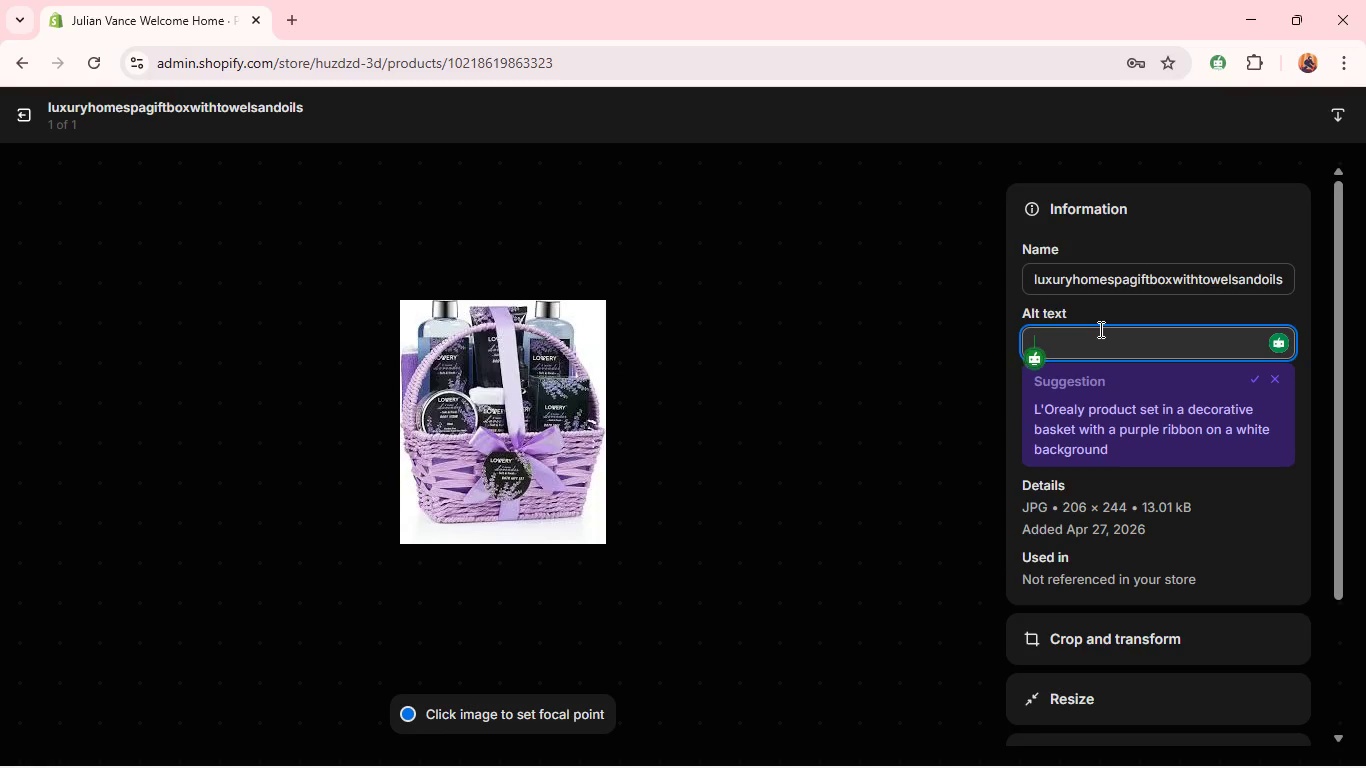 
type(luxury home spa gift v)
key(Backspace)
type(box with towels and i)
key(Backspace)
type(oils)
 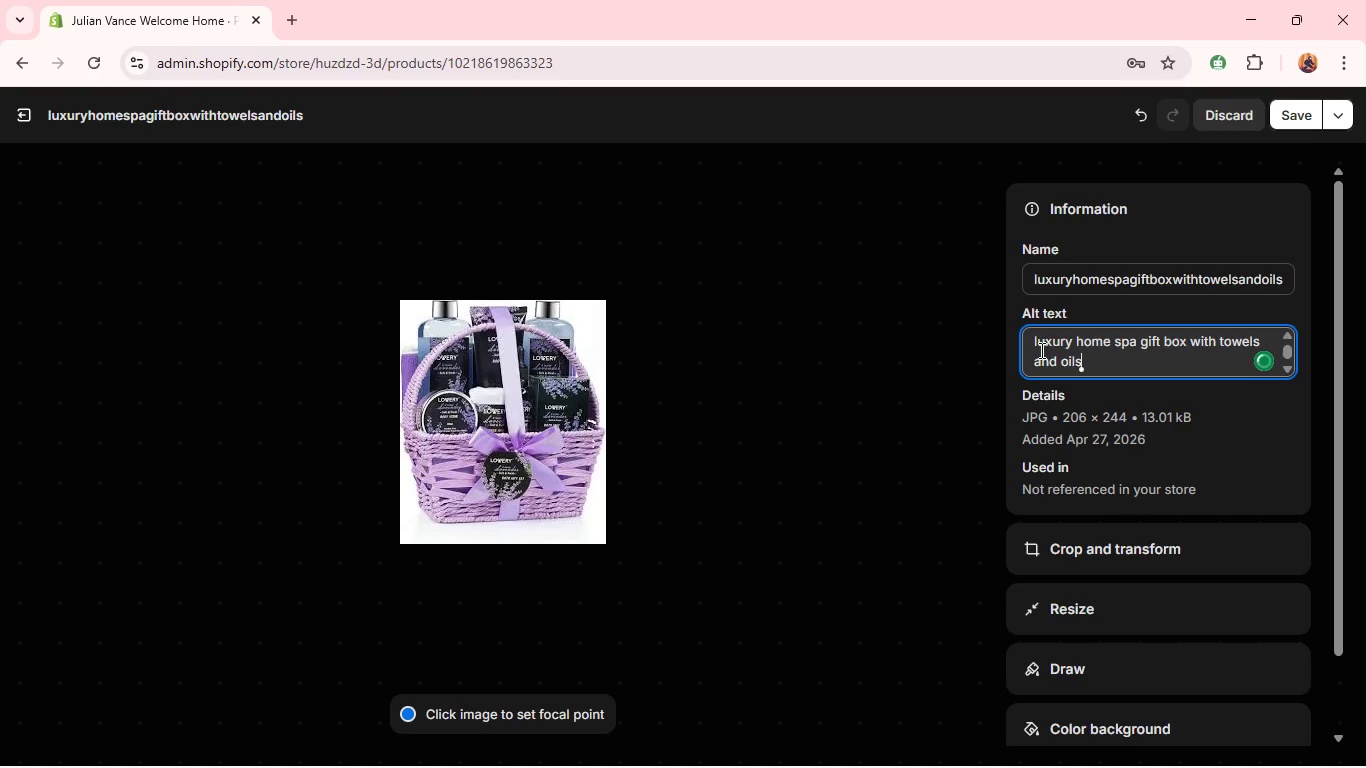 
left_click([1040, 350])
 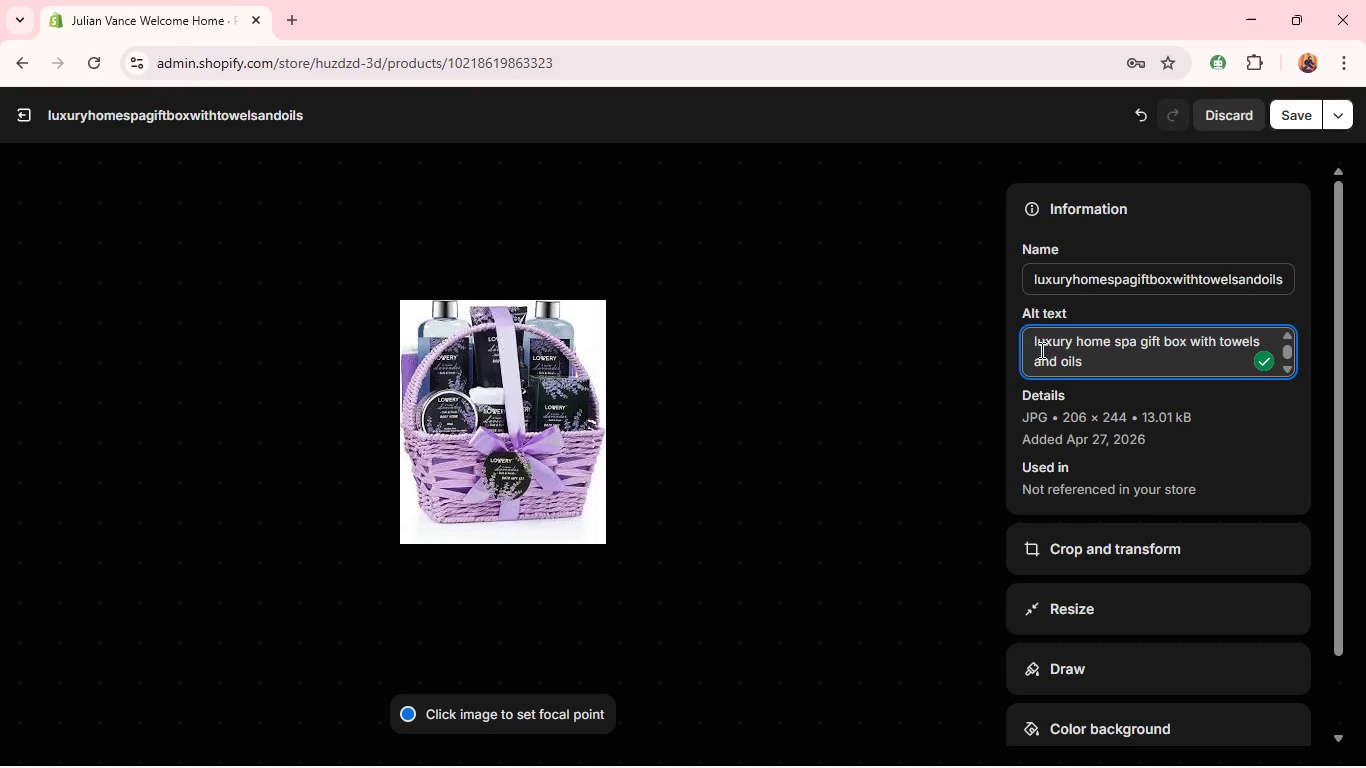 
key(Backspace)
type(Ls)
 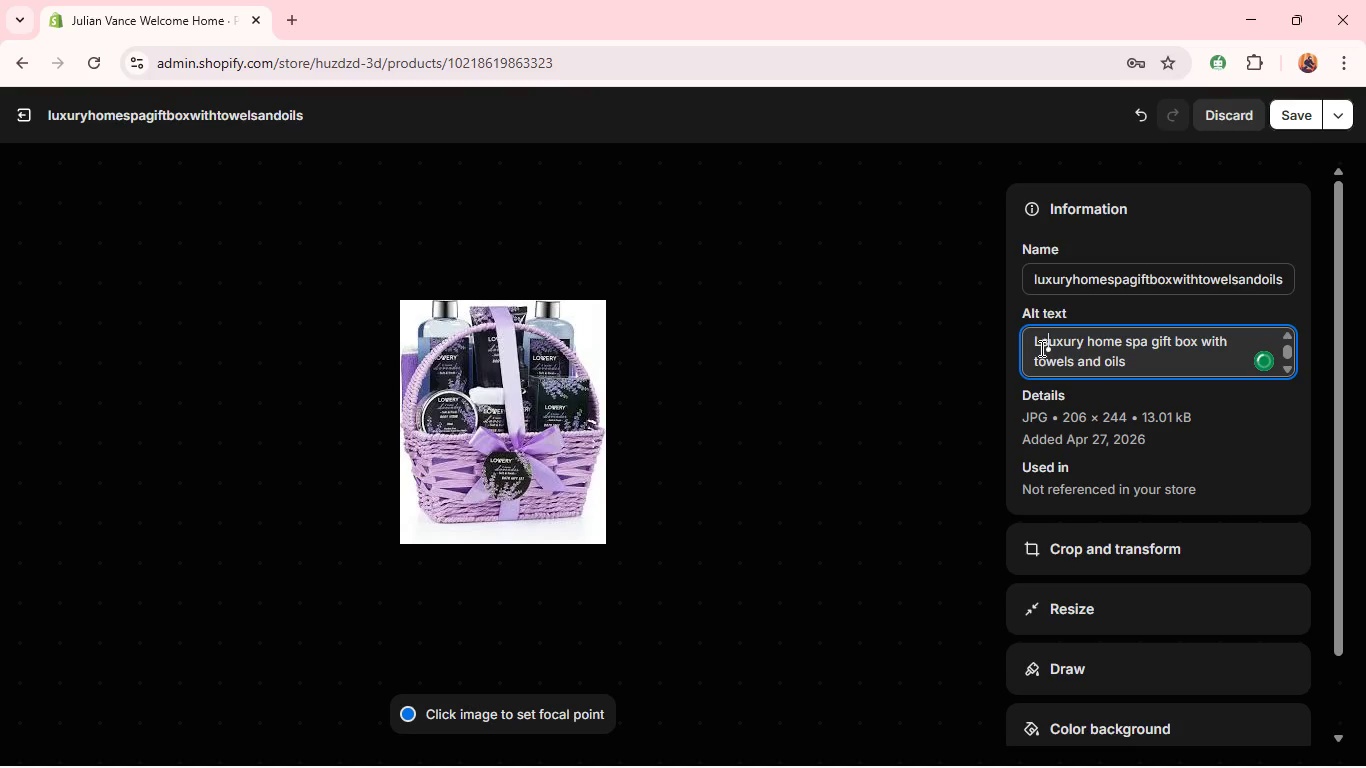 
left_click([1088, 368])
 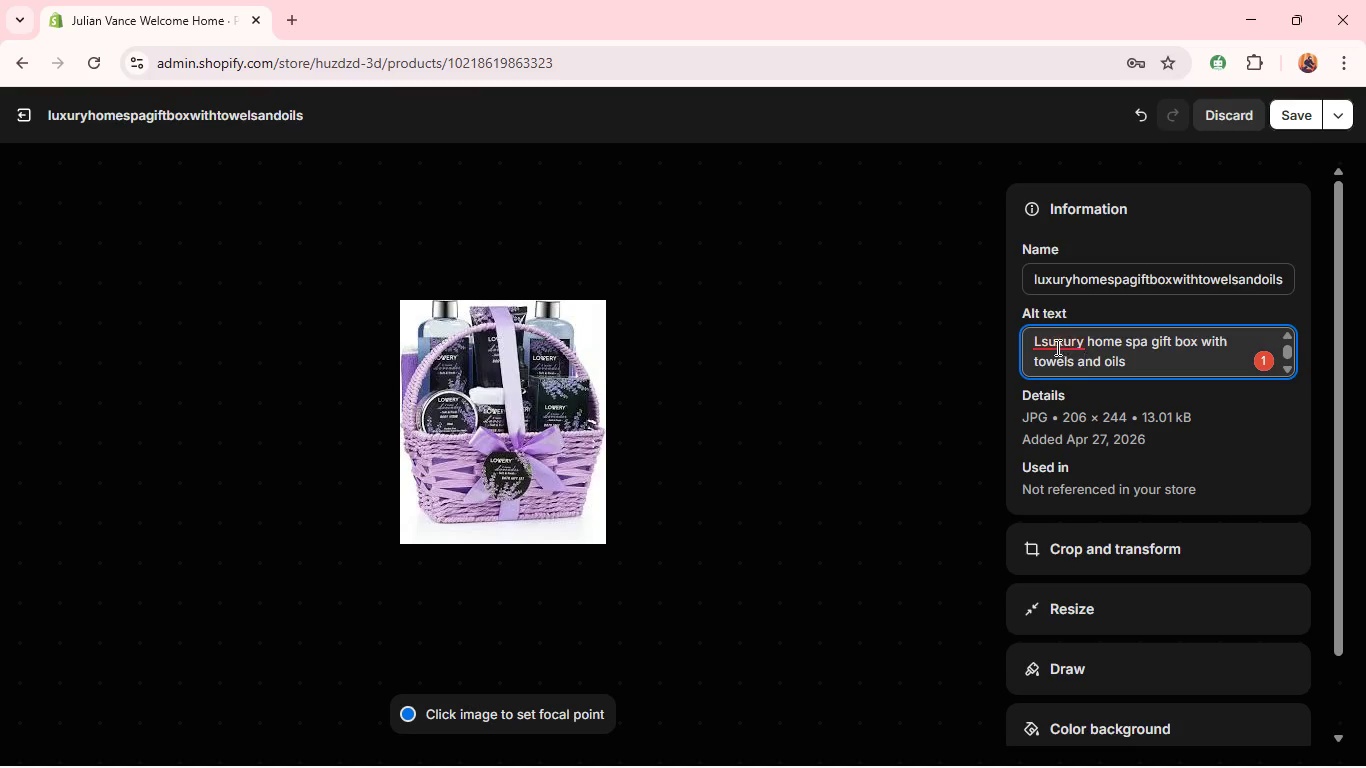 
left_click([1054, 341])
 